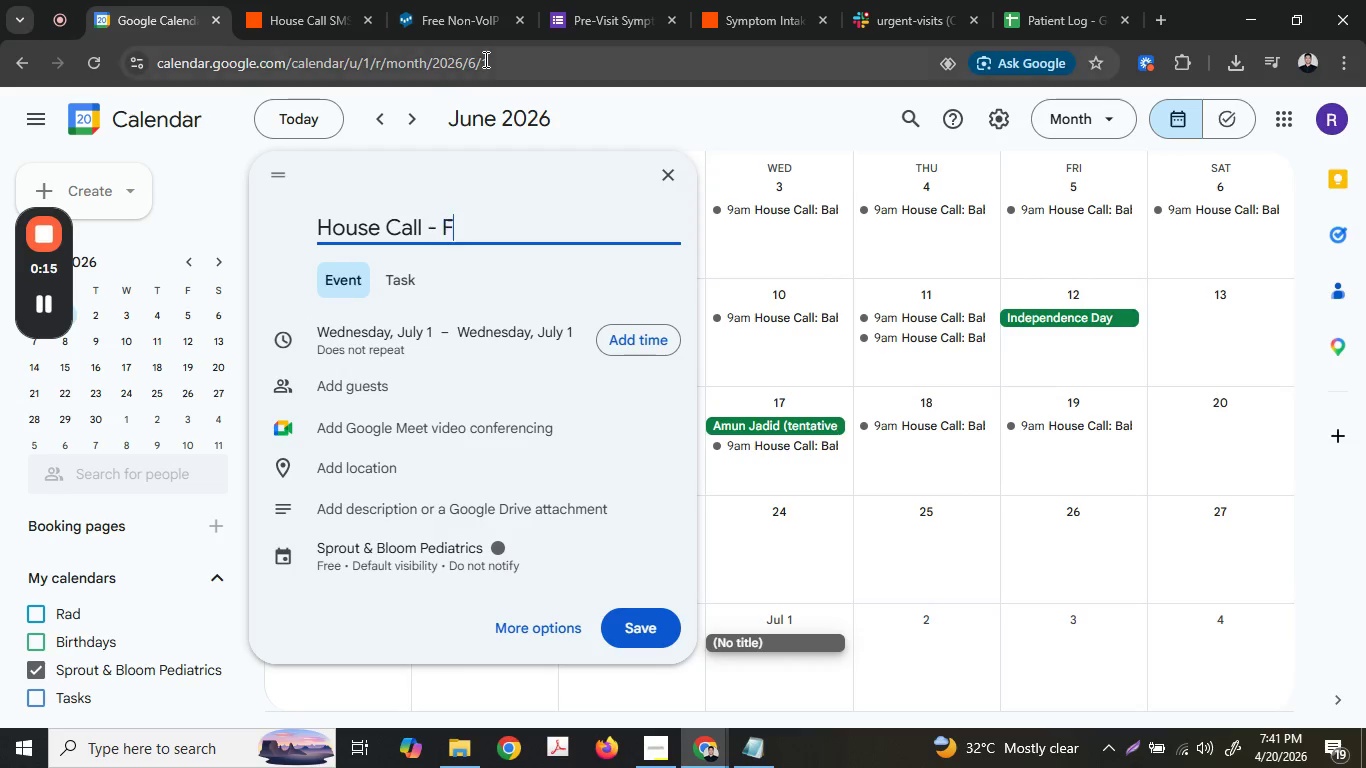 
key(Shift+F)
 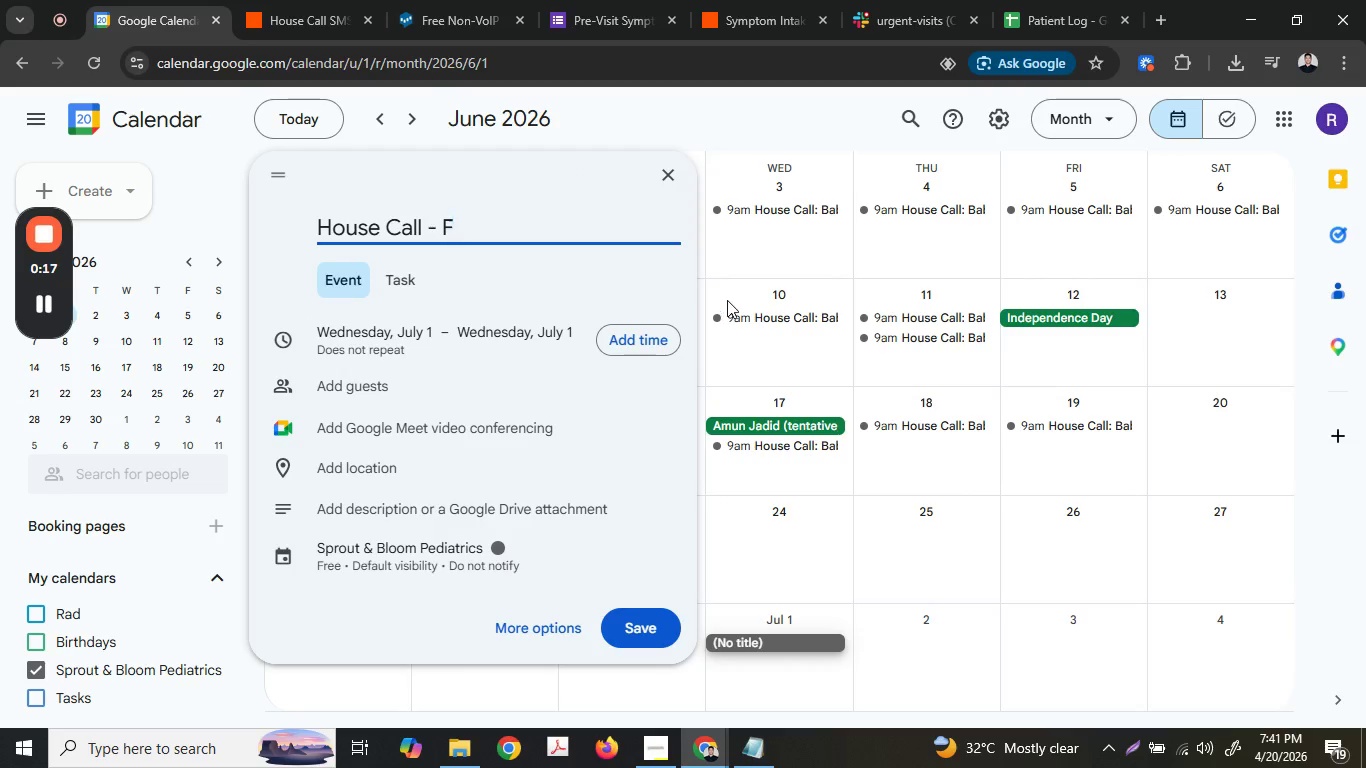 
type(or Nan)
key(Backspace)
key(Backspace)
key(Backspace)
type(B)
 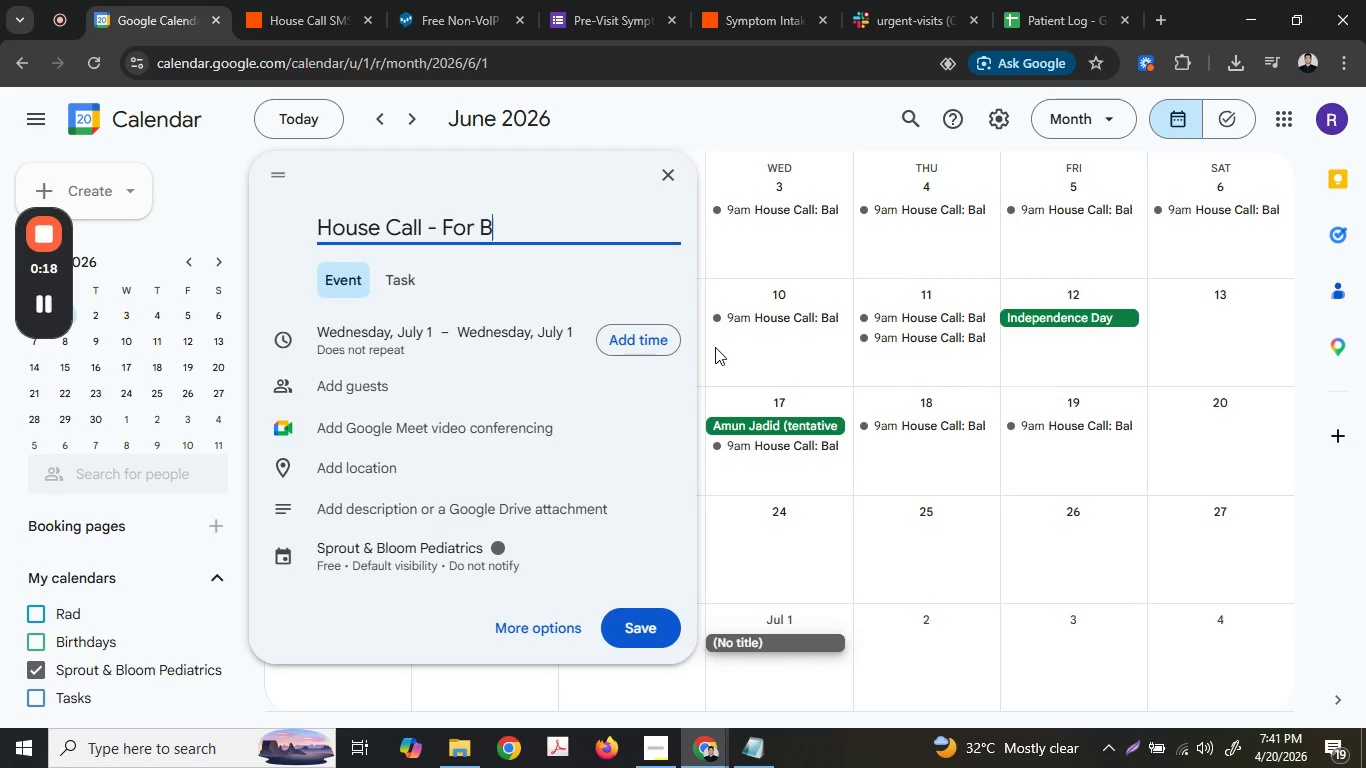 
type(aby Smith)
 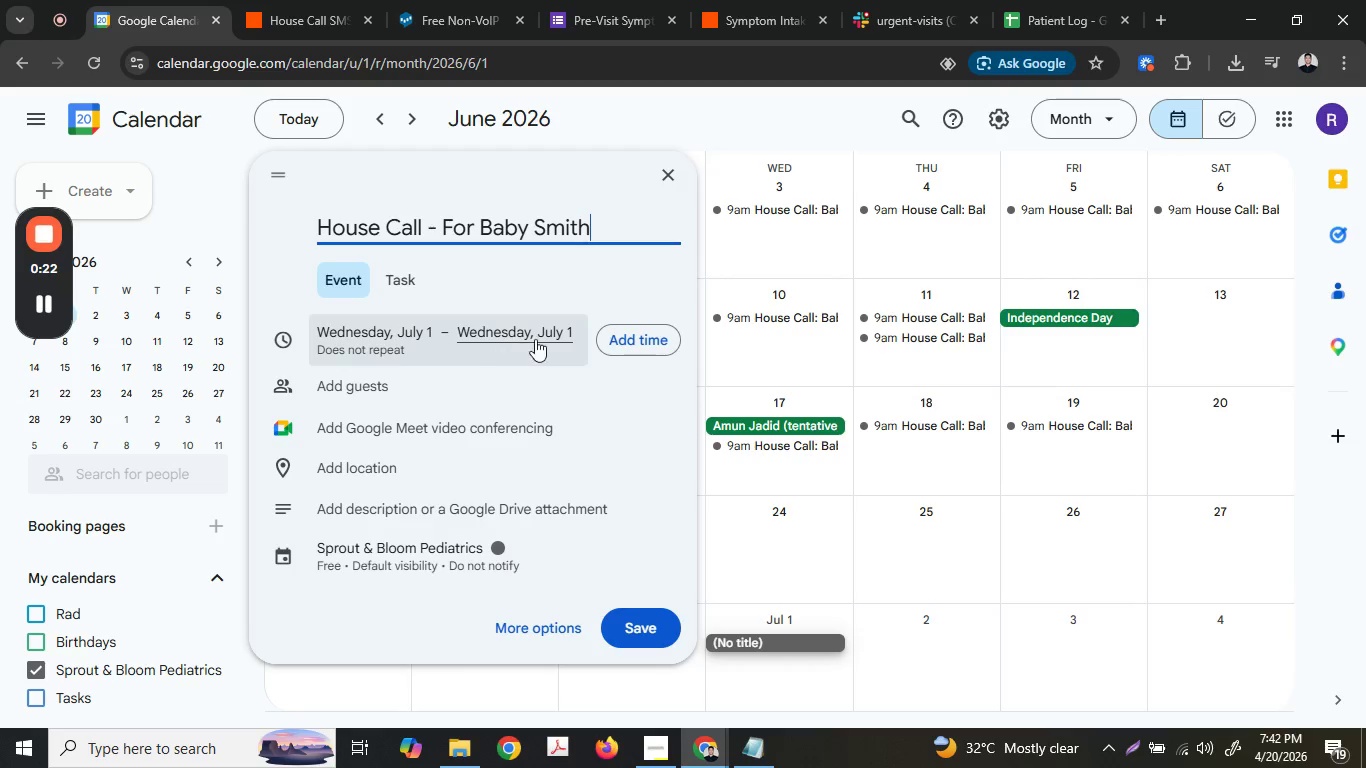 
left_click([617, 329])
 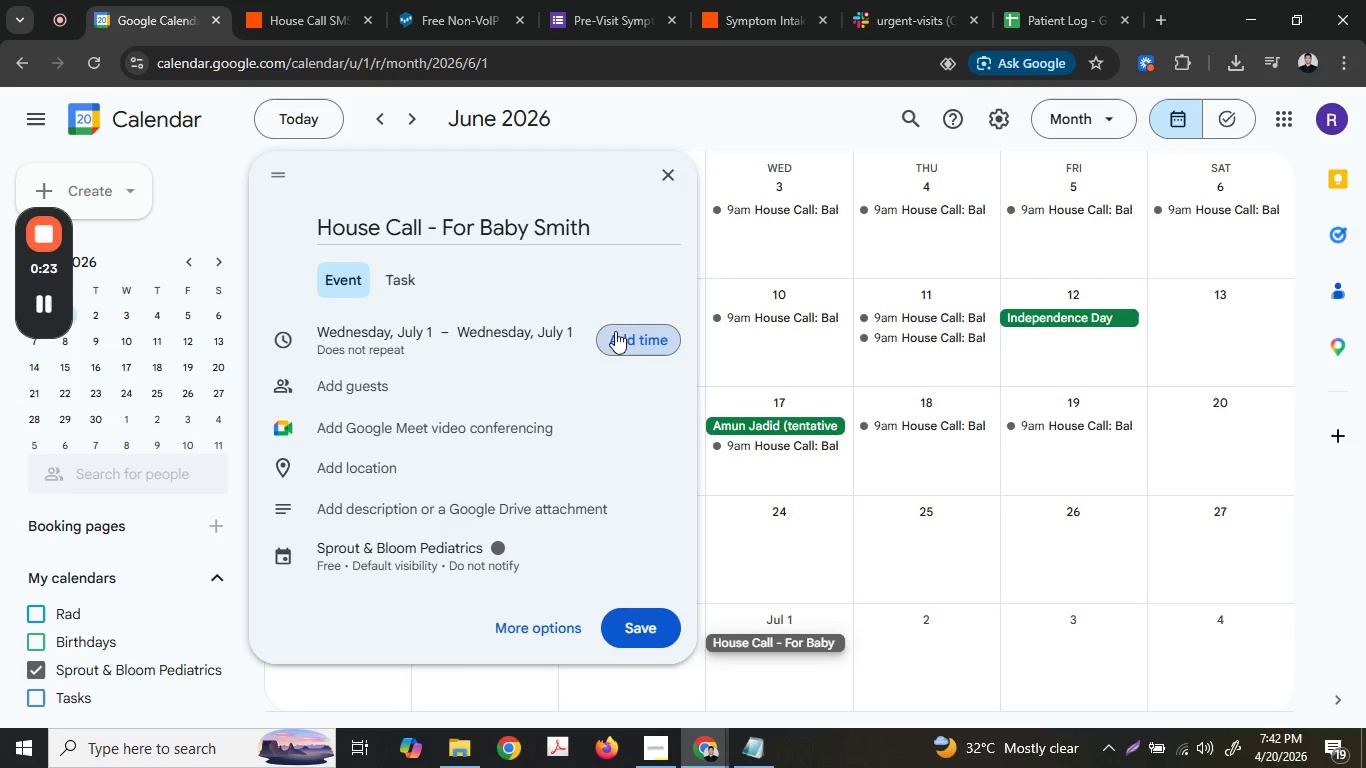 
mouse_move([605, 351])
 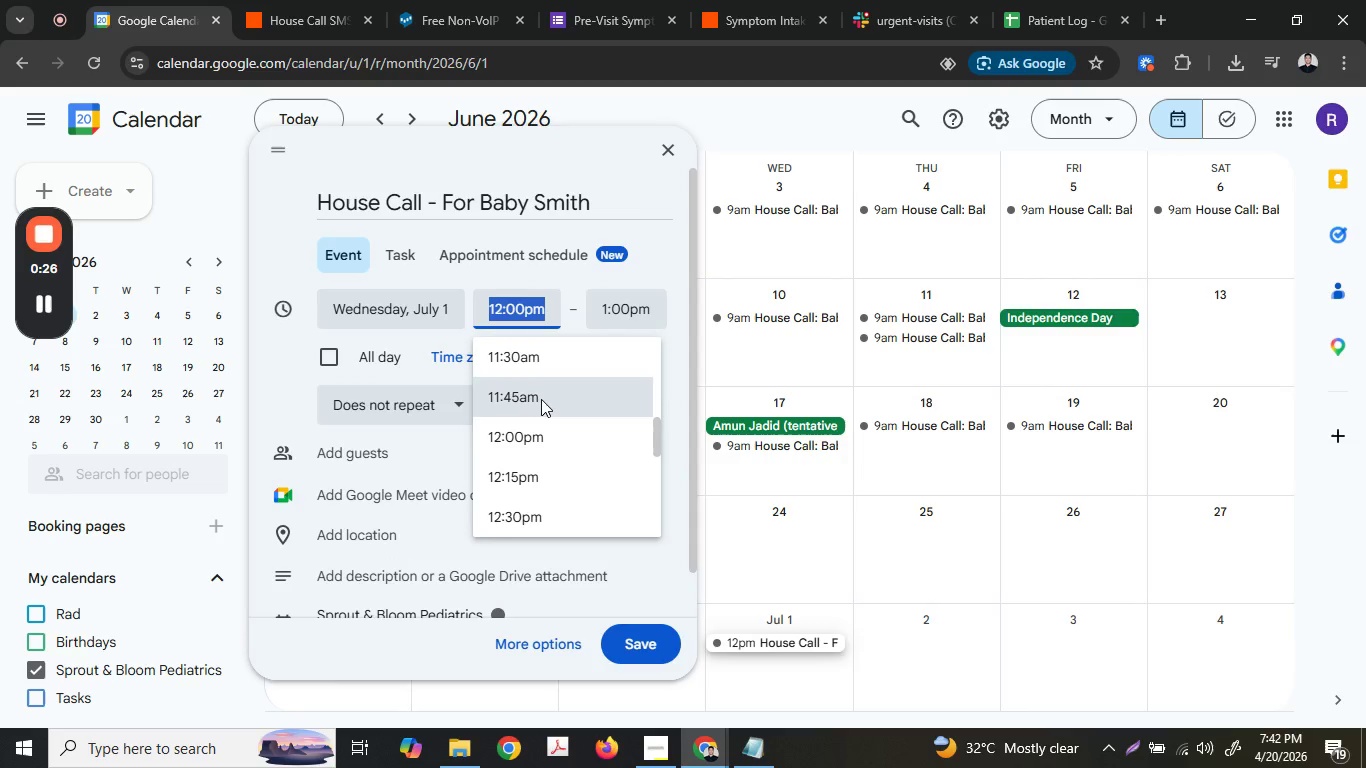 
left_click([528, 476])
 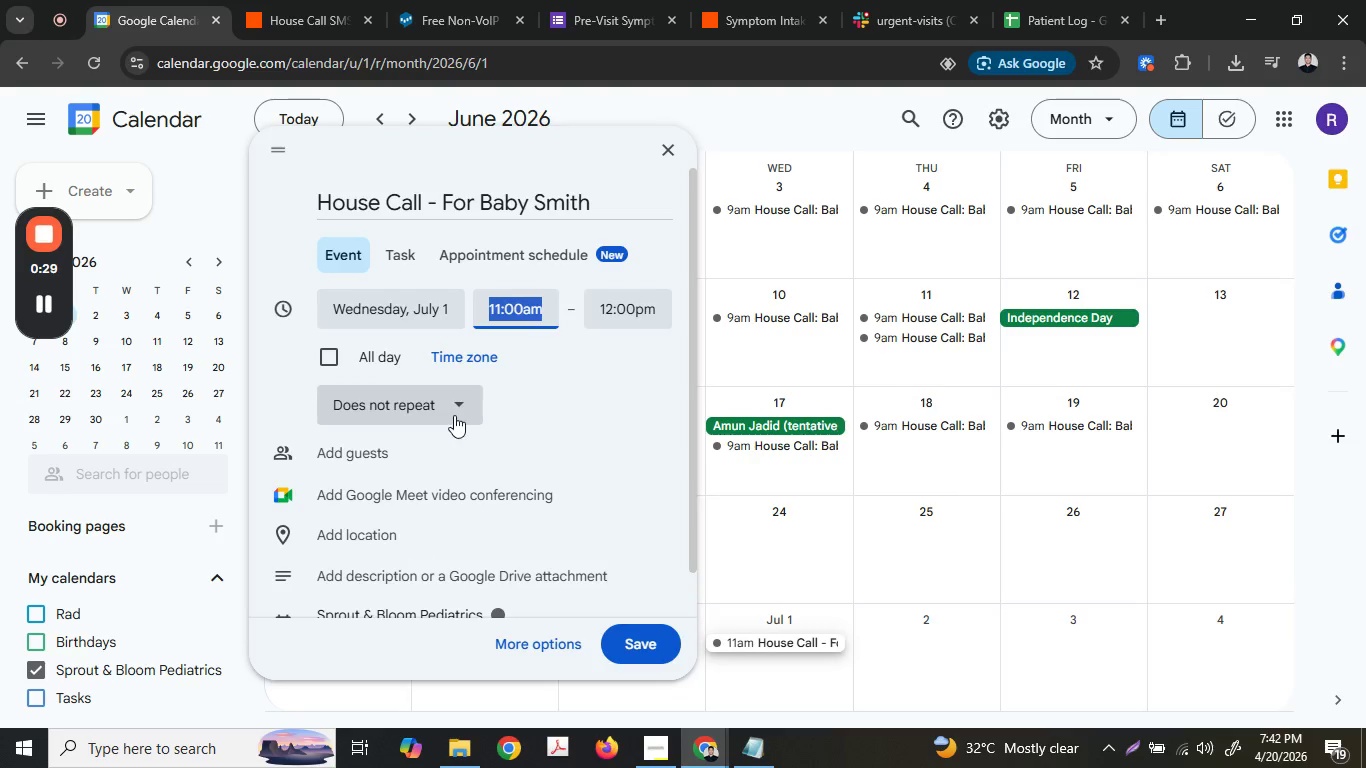 
scroll: coordinate [540, 399], scroll_direction: up, amount: 2.0
 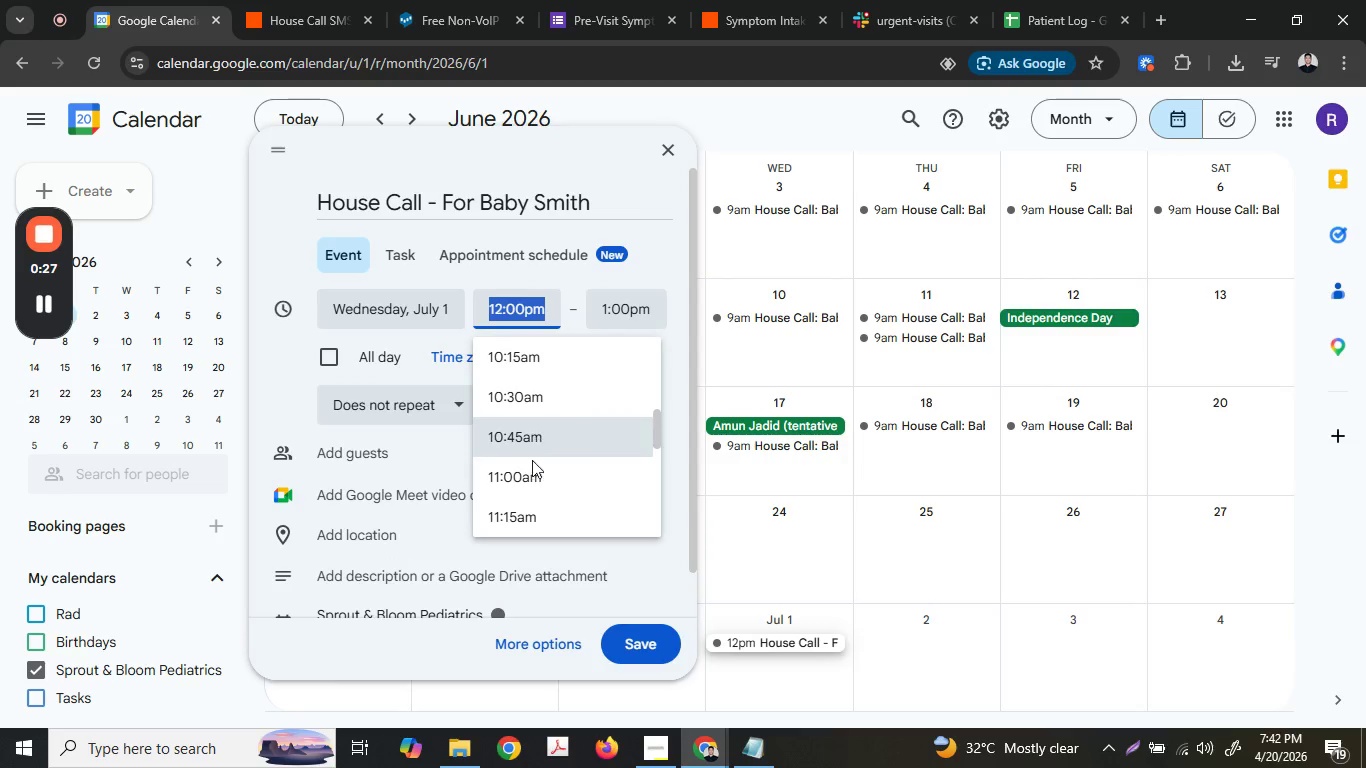 
scroll: coordinate [459, 497], scroll_direction: down, amount: 1.0
 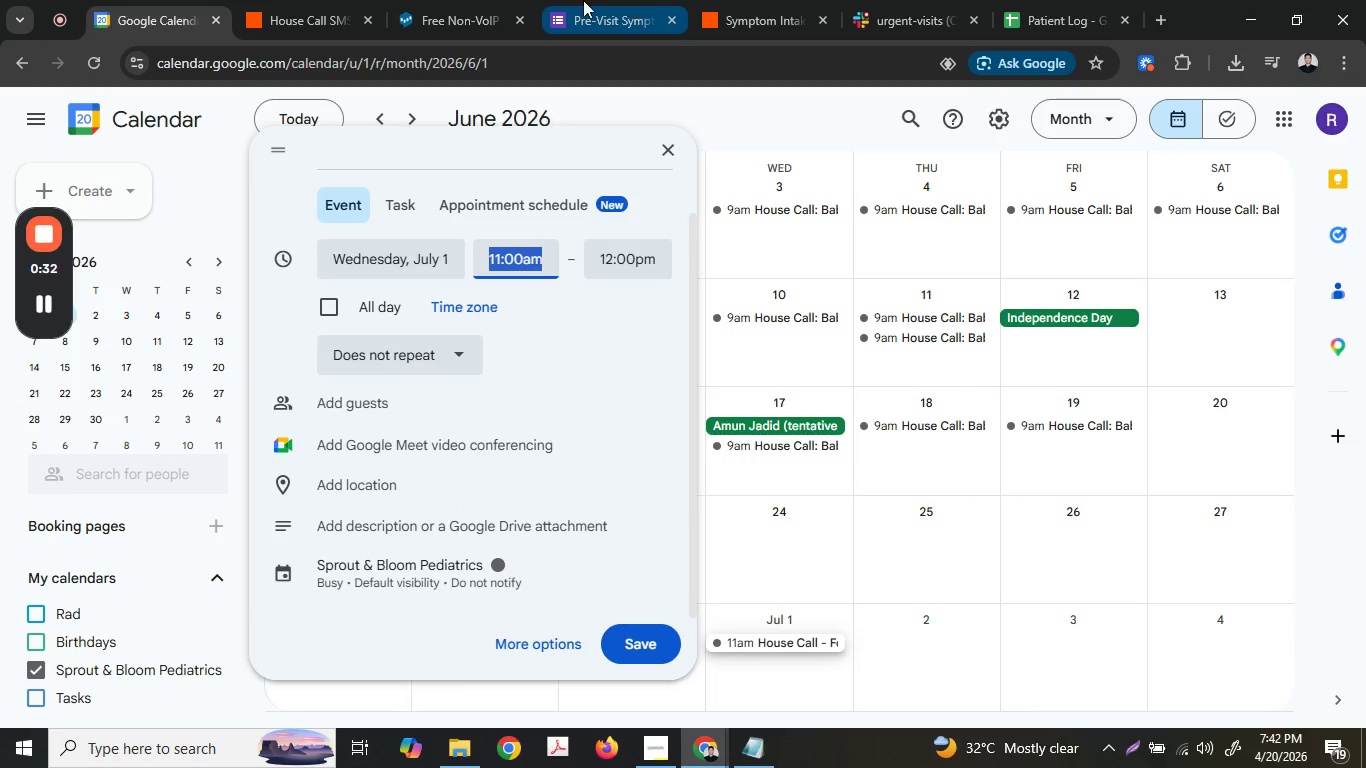 
left_click([485, 0])
 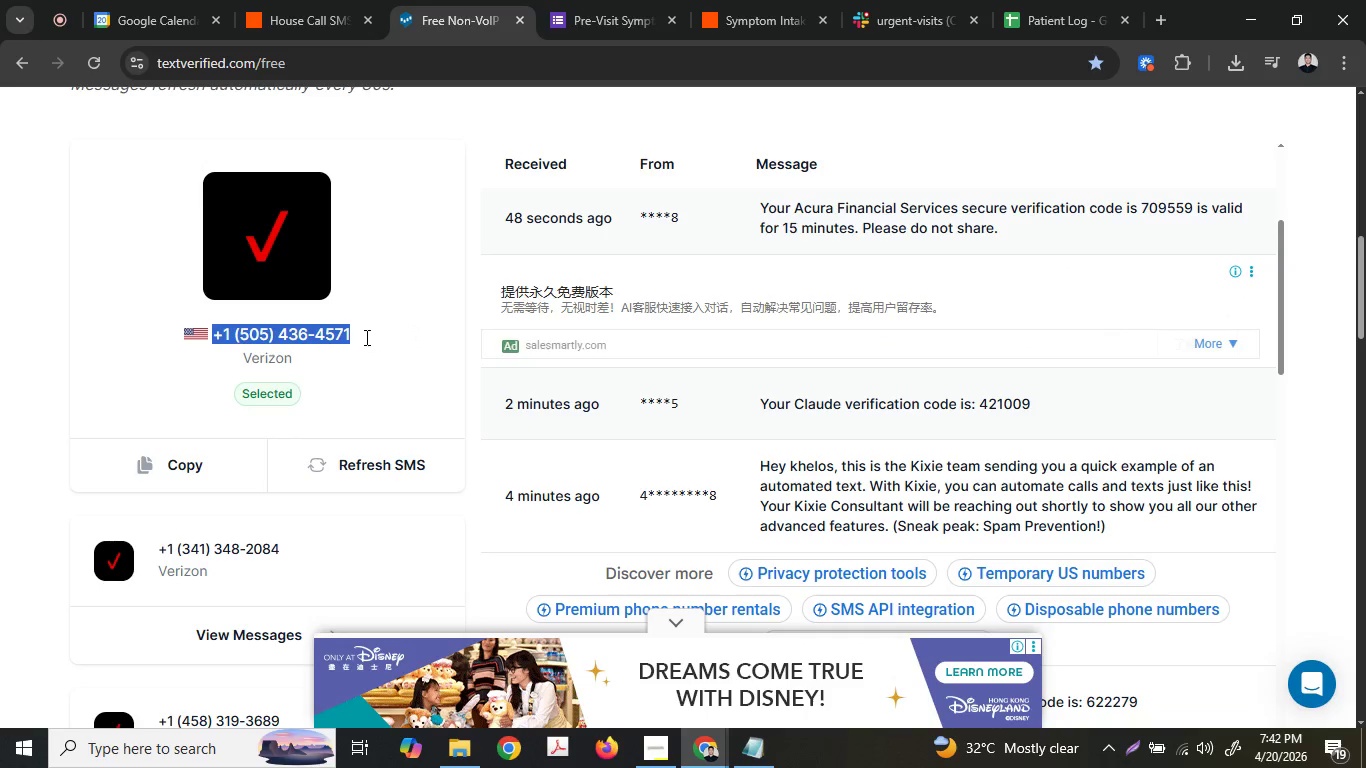 
key(Control+C)
 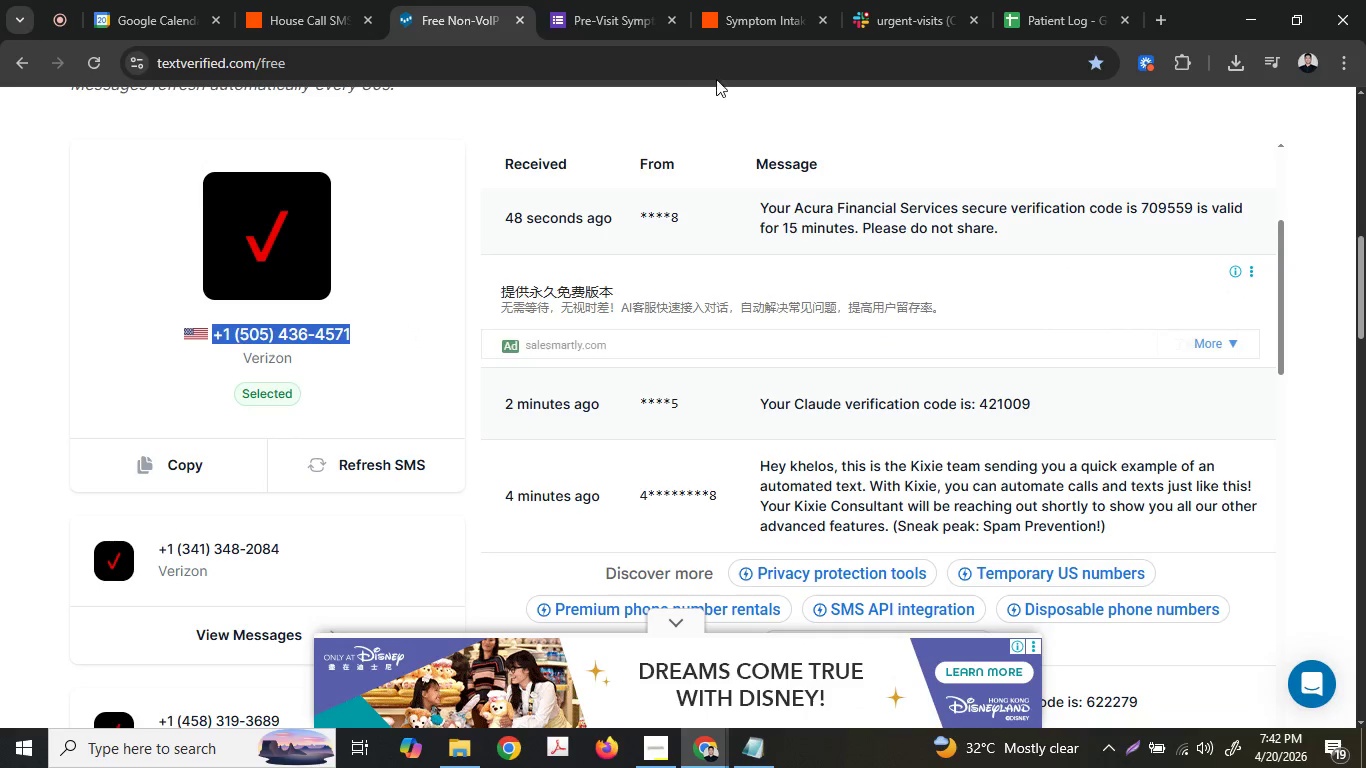 
key(Control+C)
 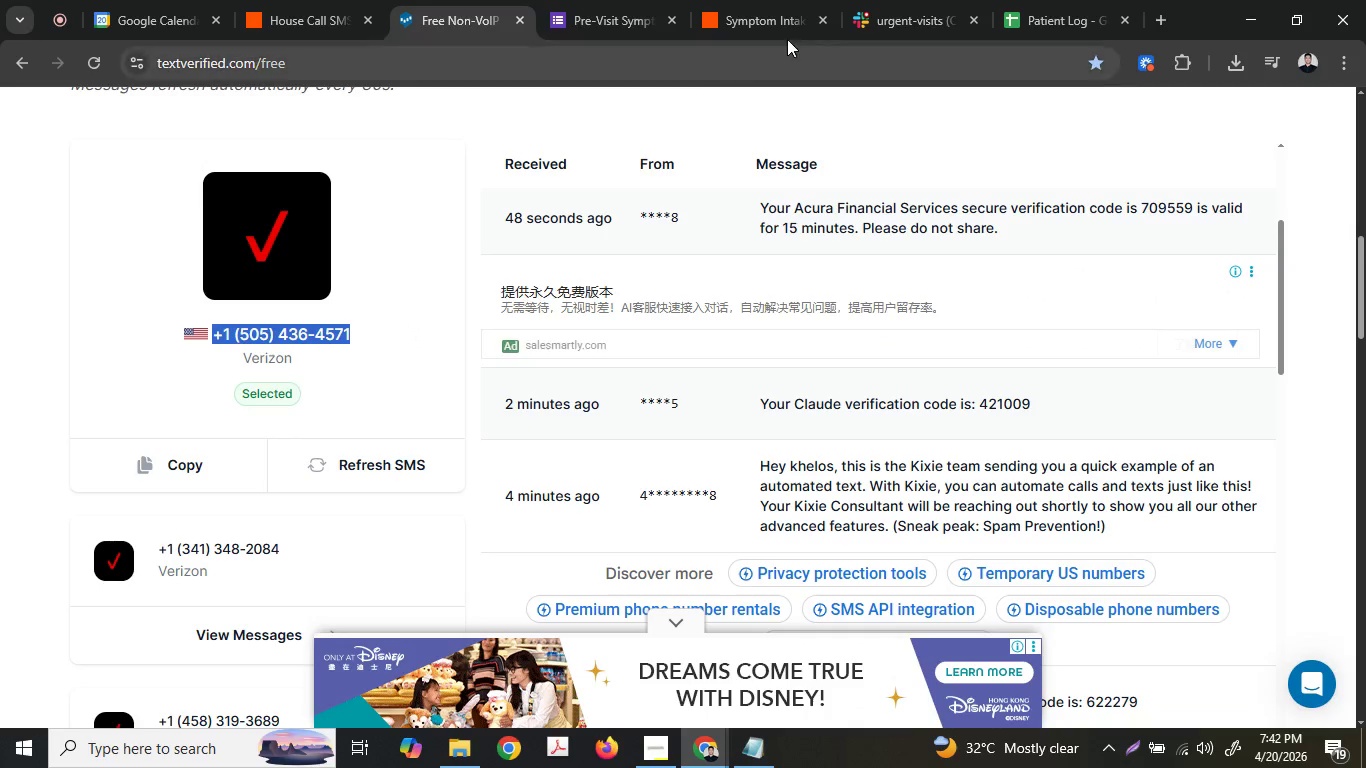 
key(Control+C)
 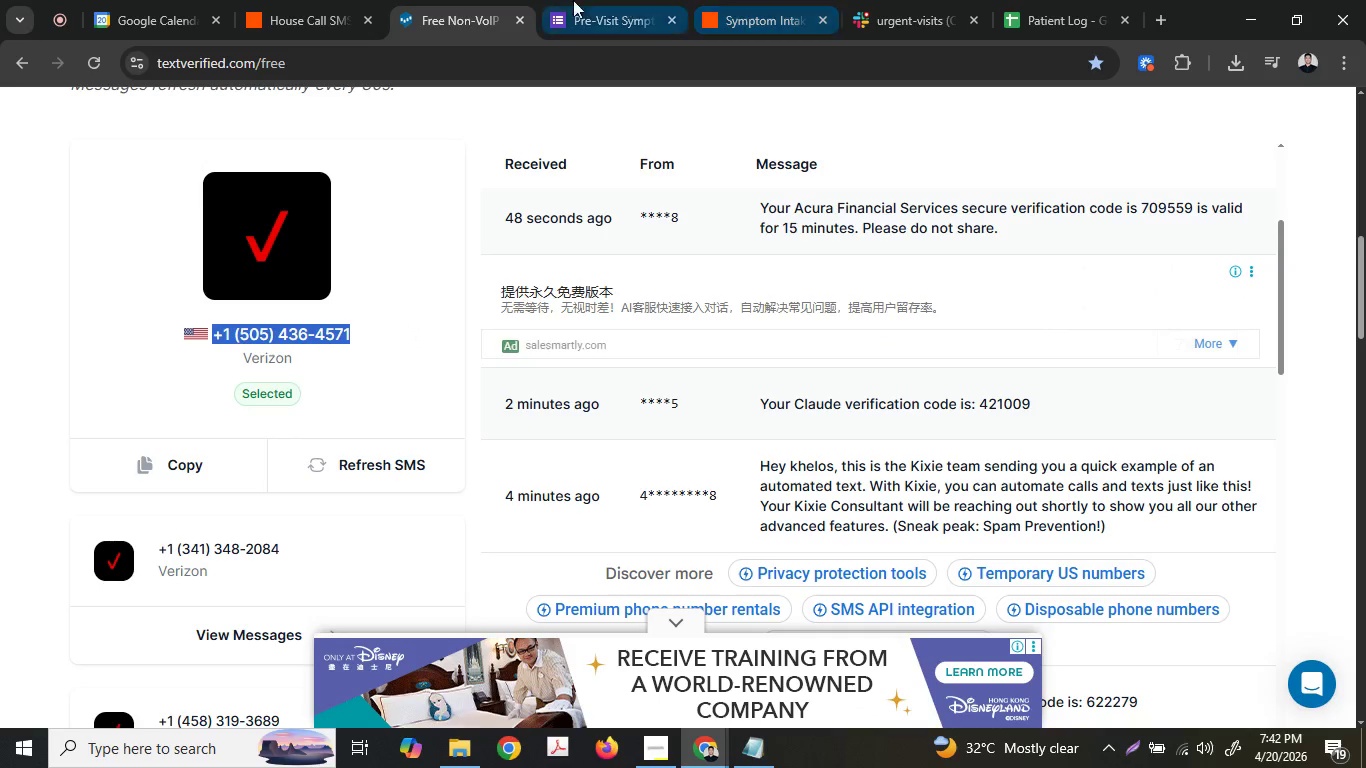 
left_click([163, 0])
 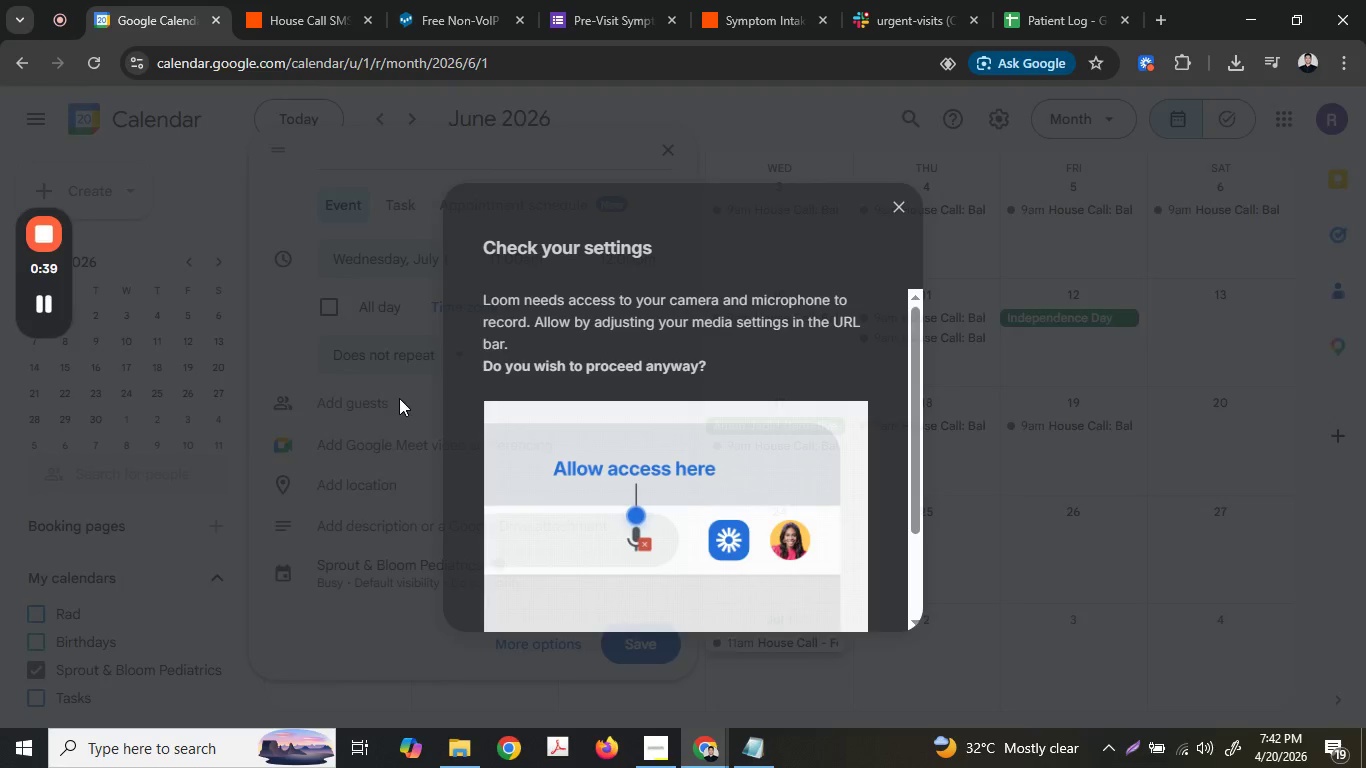 
left_click([375, 366])
 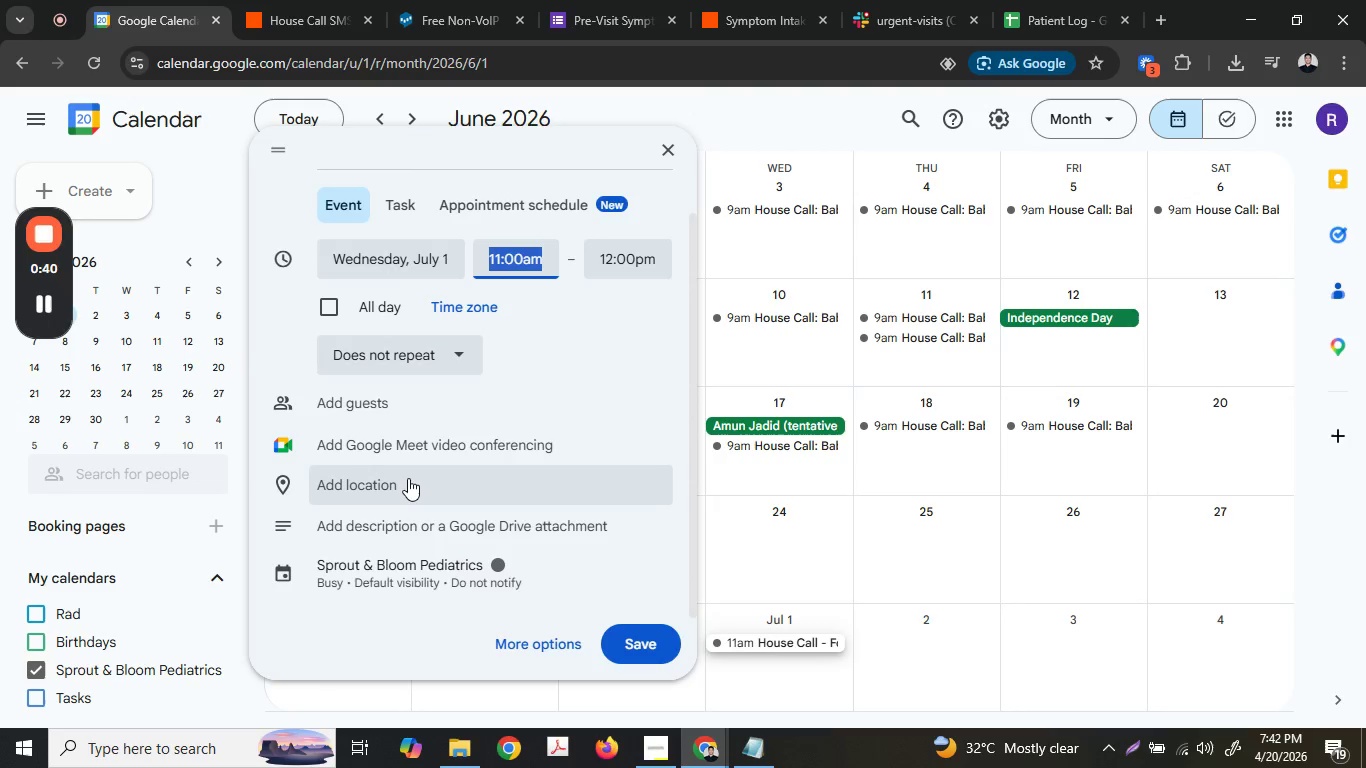 
left_click_drag(start_coordinate=[408, 478], to_coordinate=[458, 535])
 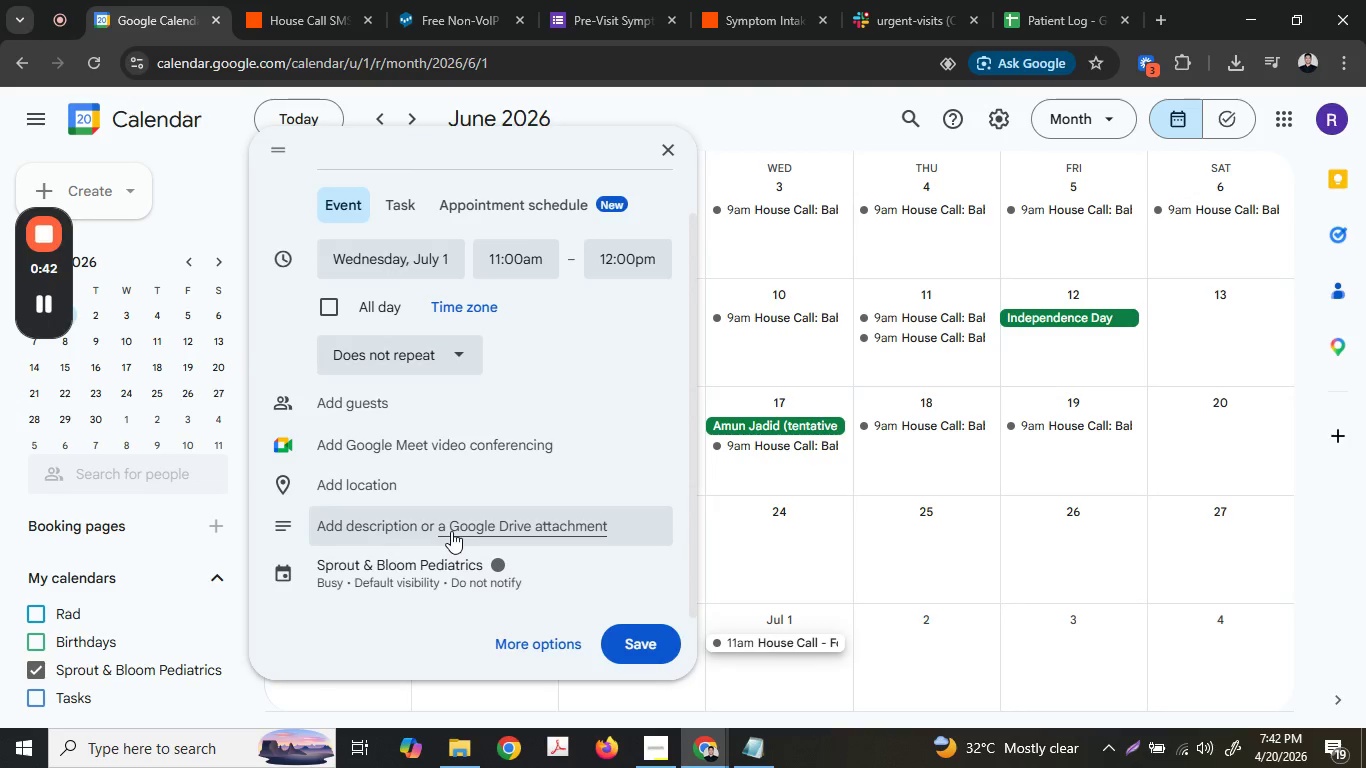 
left_click([451, 531])
 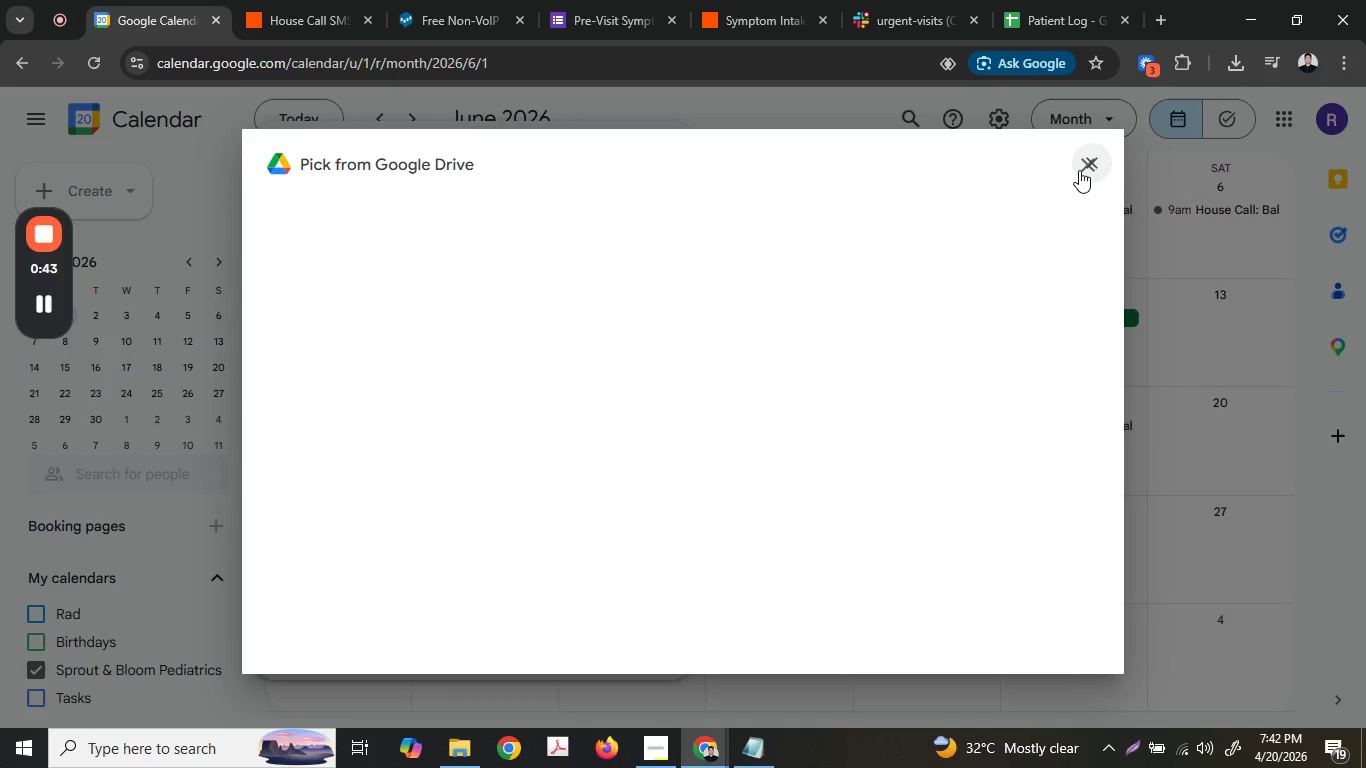 
mouse_move([1063, 181])
 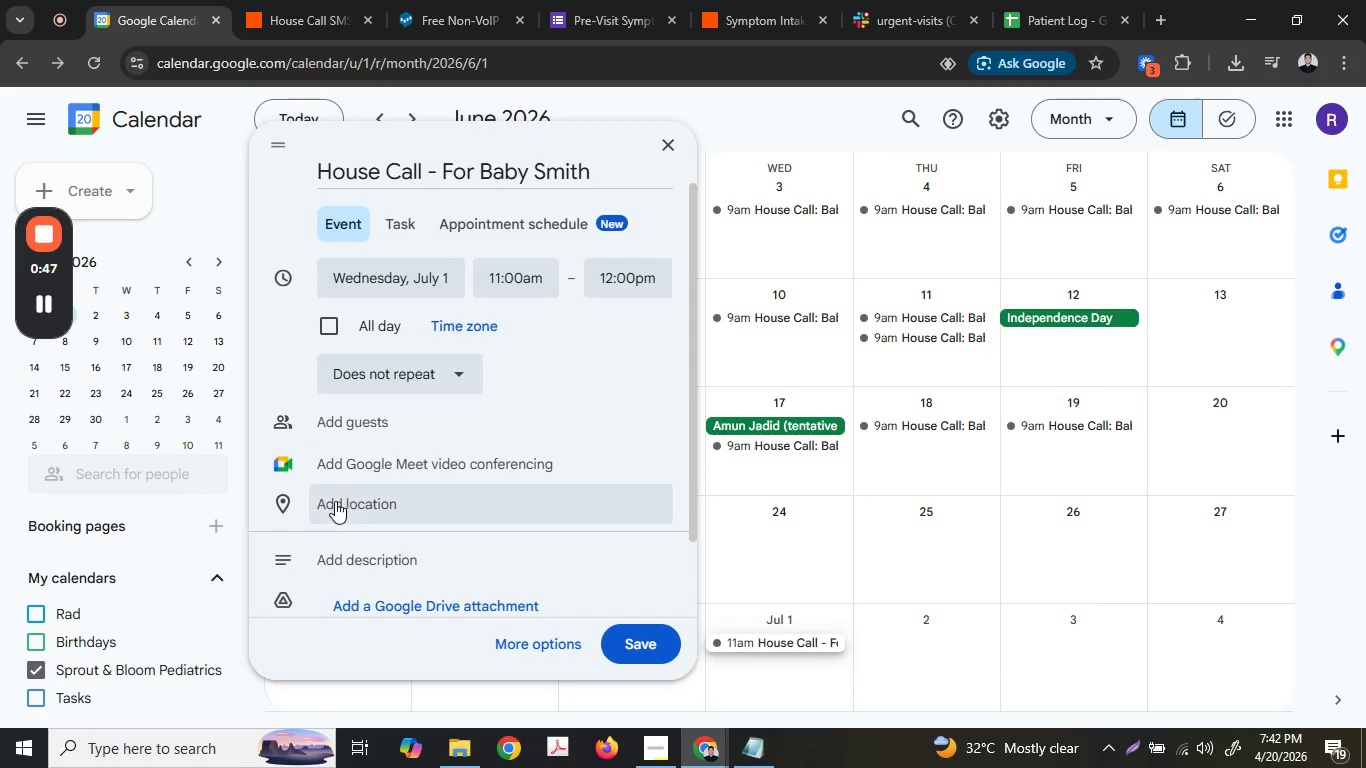 
scroll: coordinate [361, 479], scroll_direction: down, amount: 1.0
 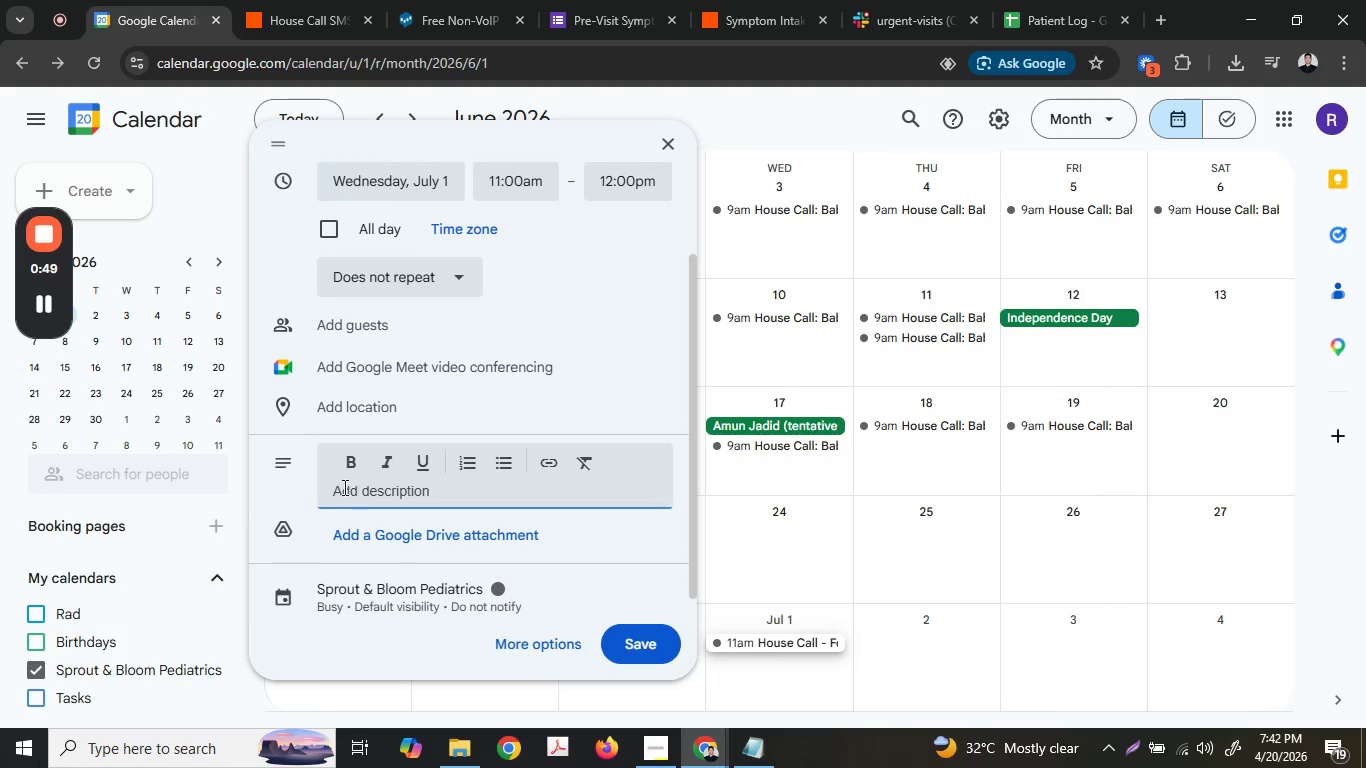 
type(Please clal)
key(Backspace)
key(Backspace)
key(Backspace)
type(al th)
key(Backspace)
key(Backspace)
key(Backspace)
type(l)
 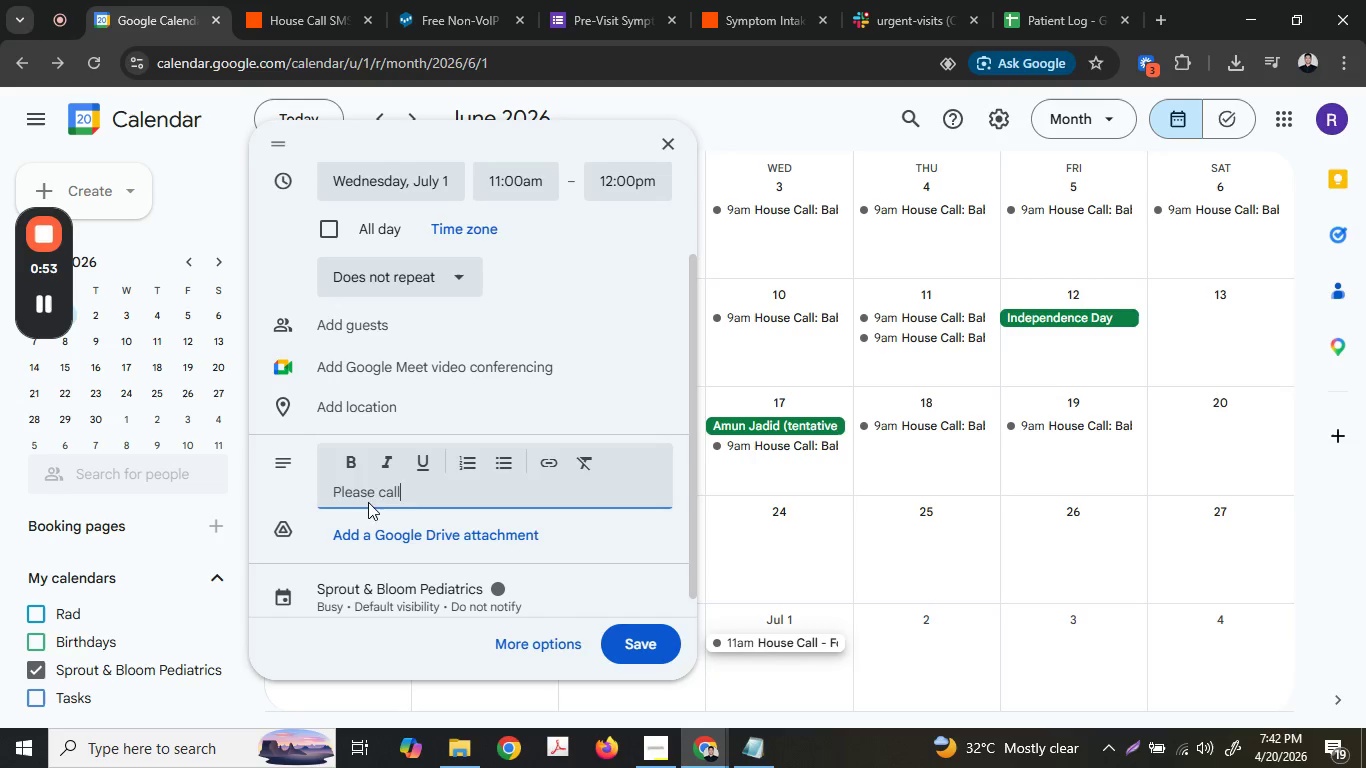 
type( the parent )
 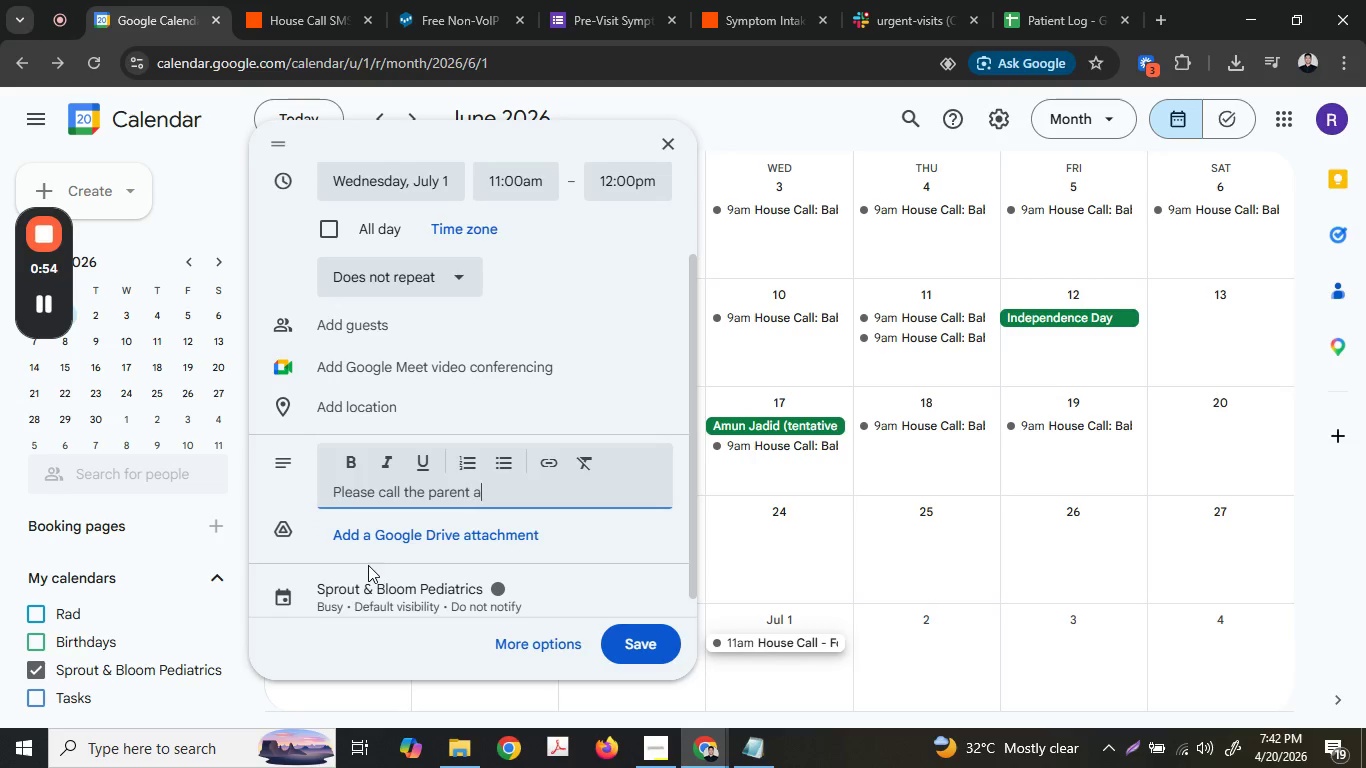 
type(at )
 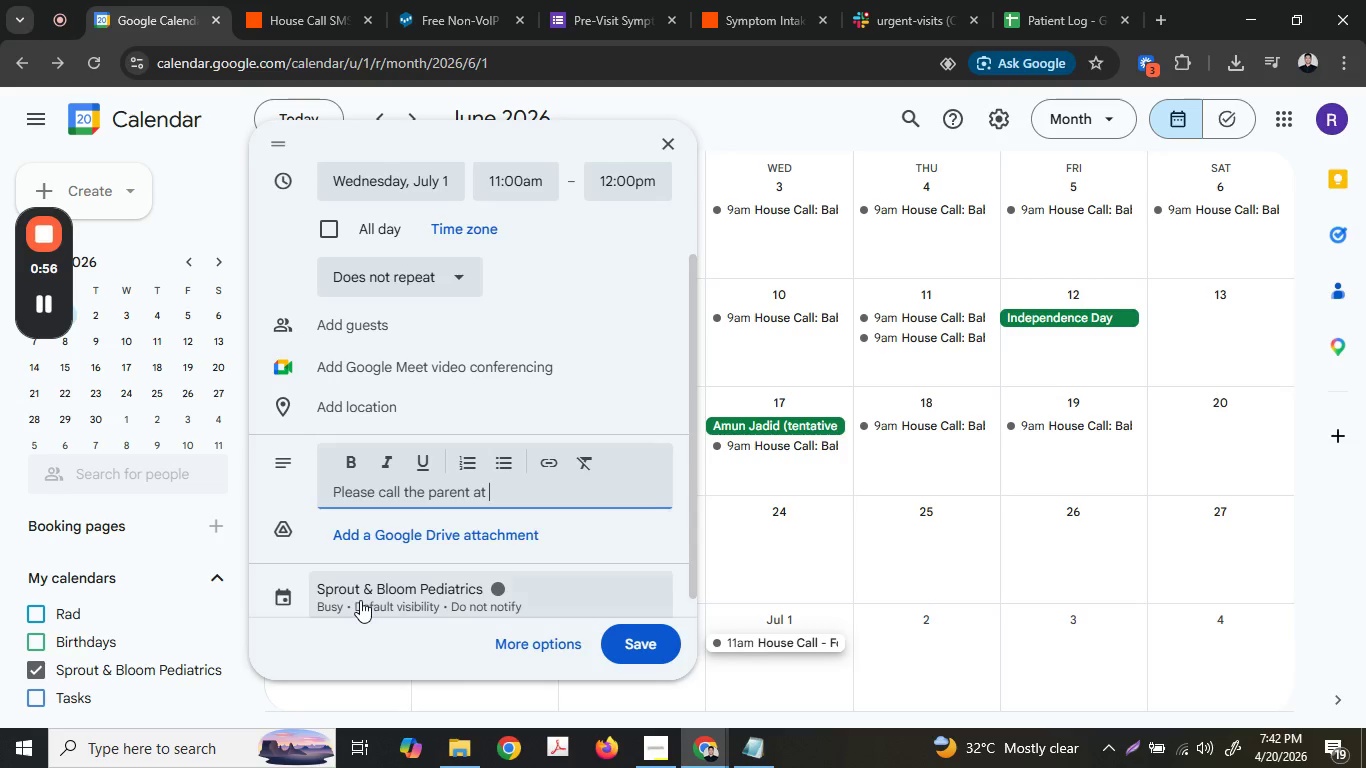 
key(Control+ControlLeft)
 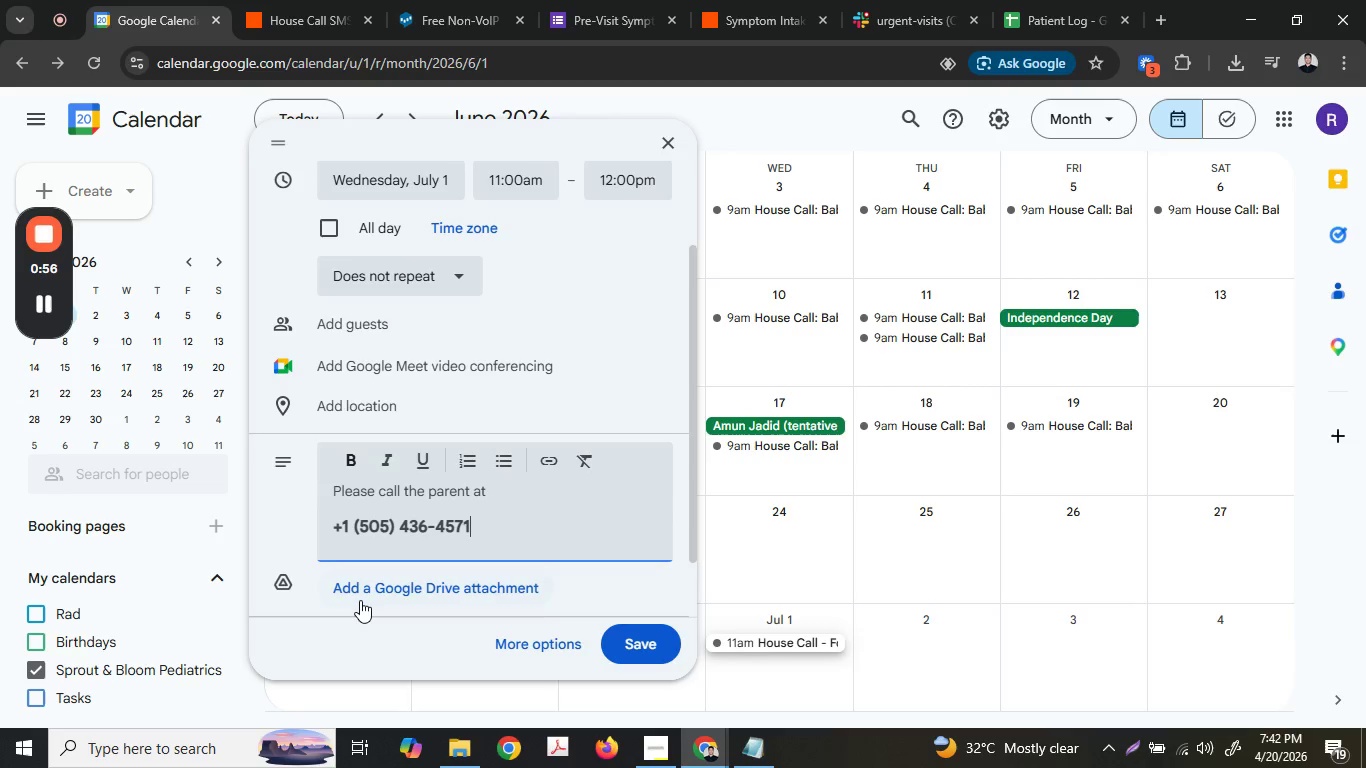 
key(Control+V)
 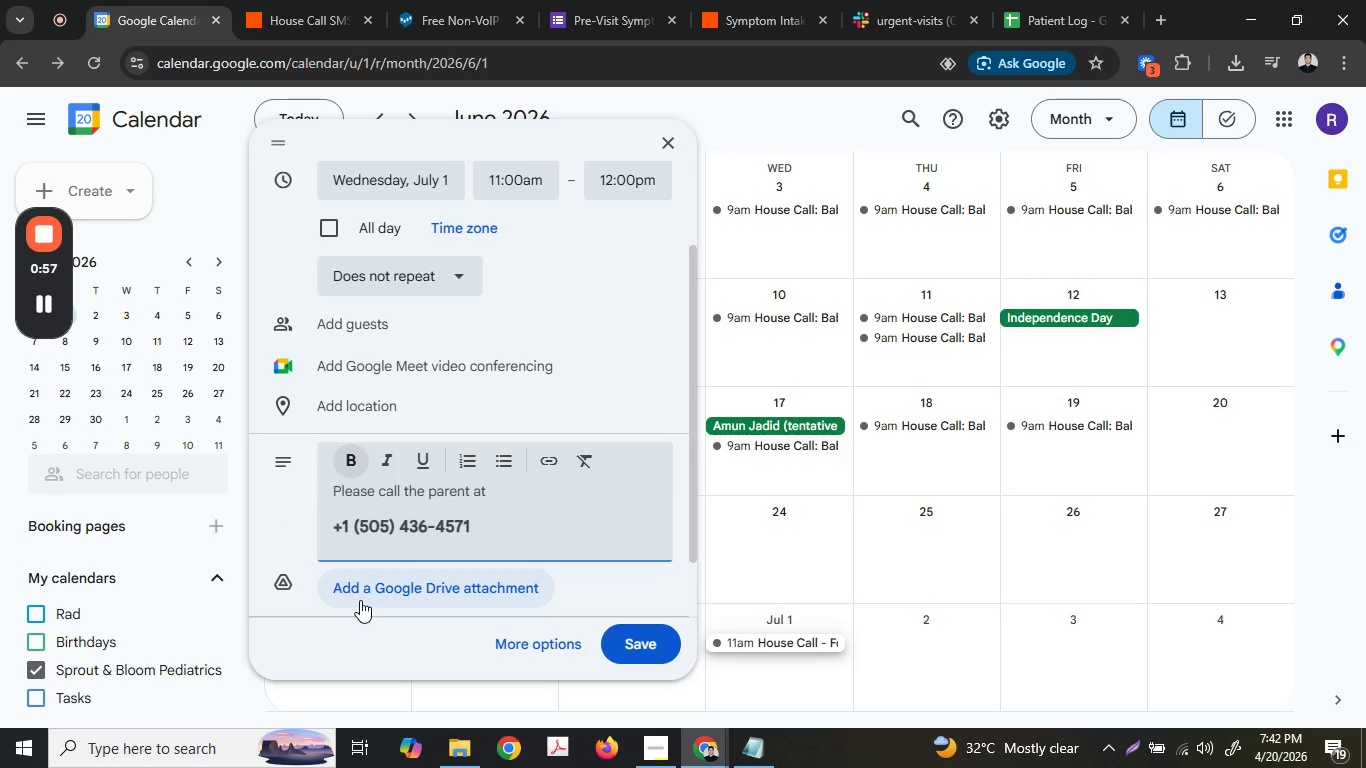 
key(Control+ControlLeft)
 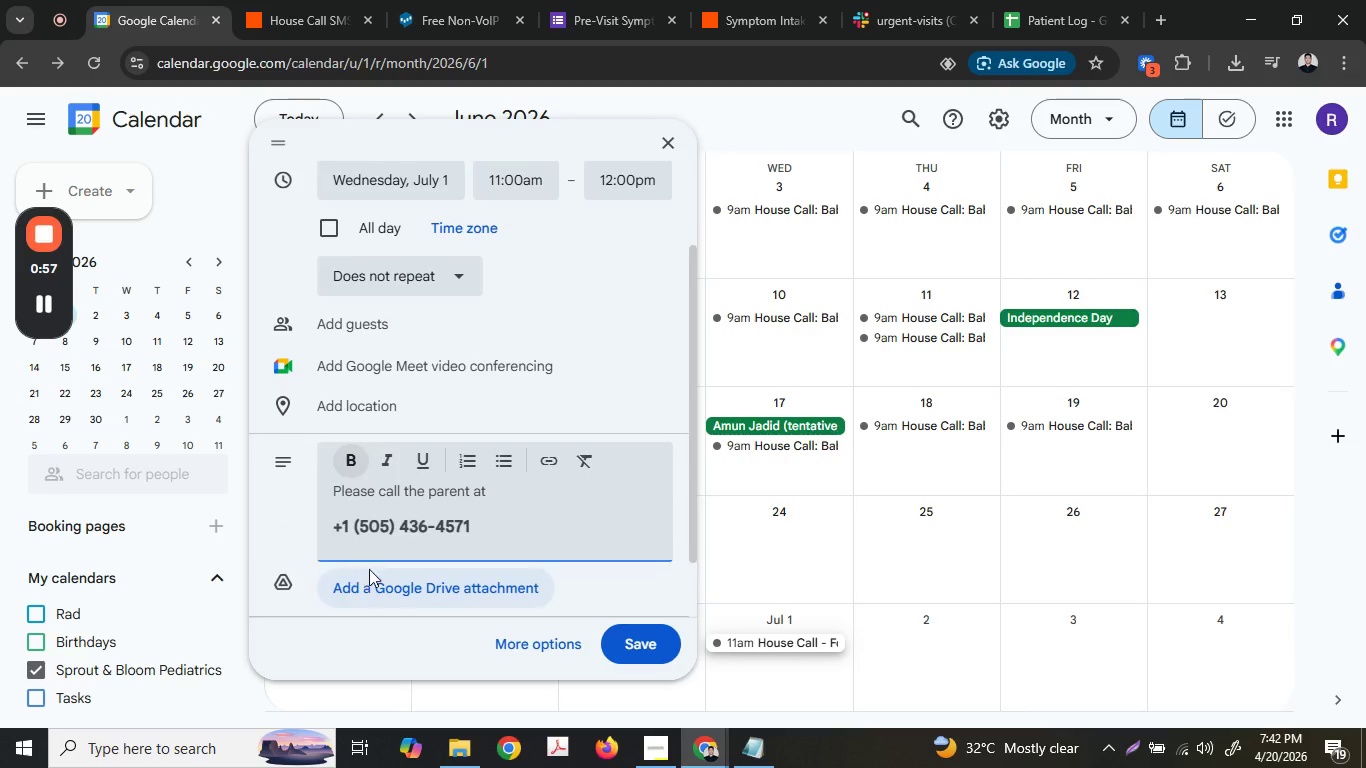 
key(Control+Z)
 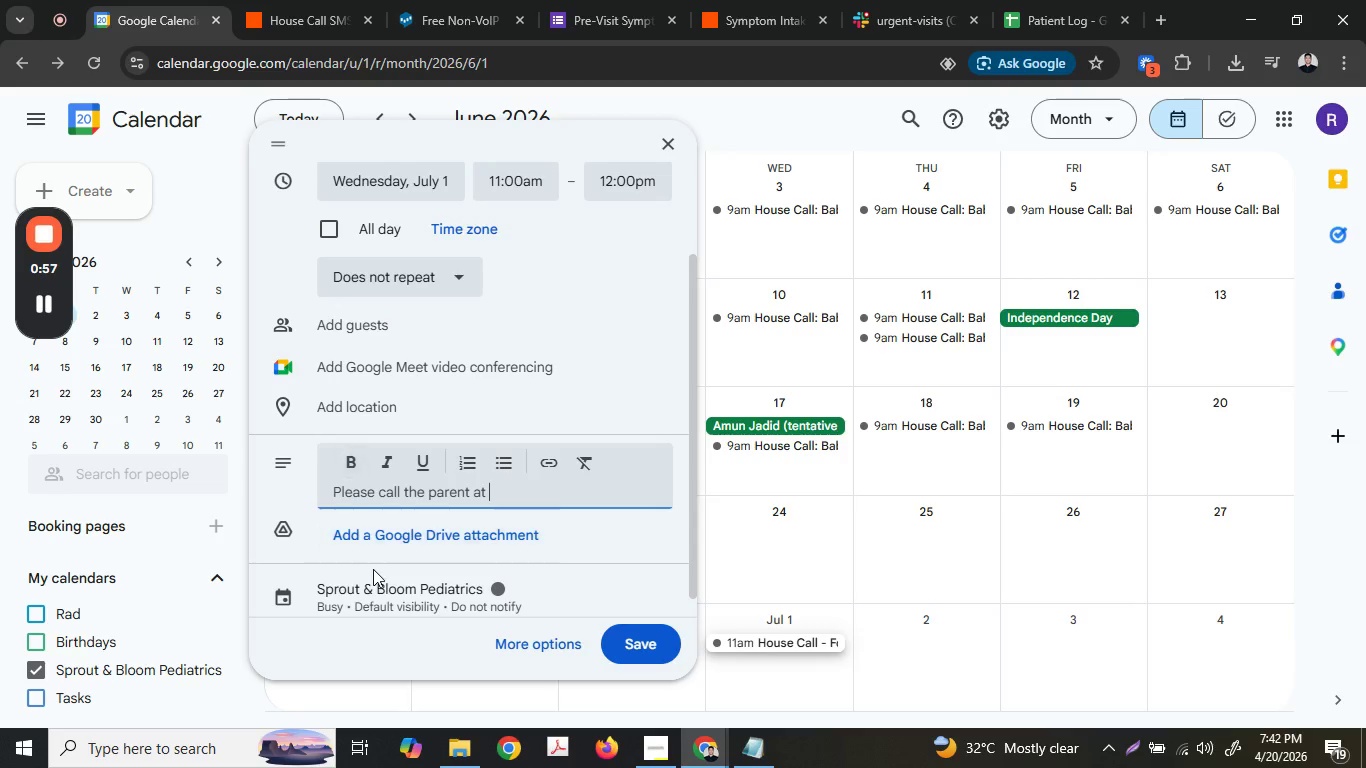 
key(Control+Shift+V)
 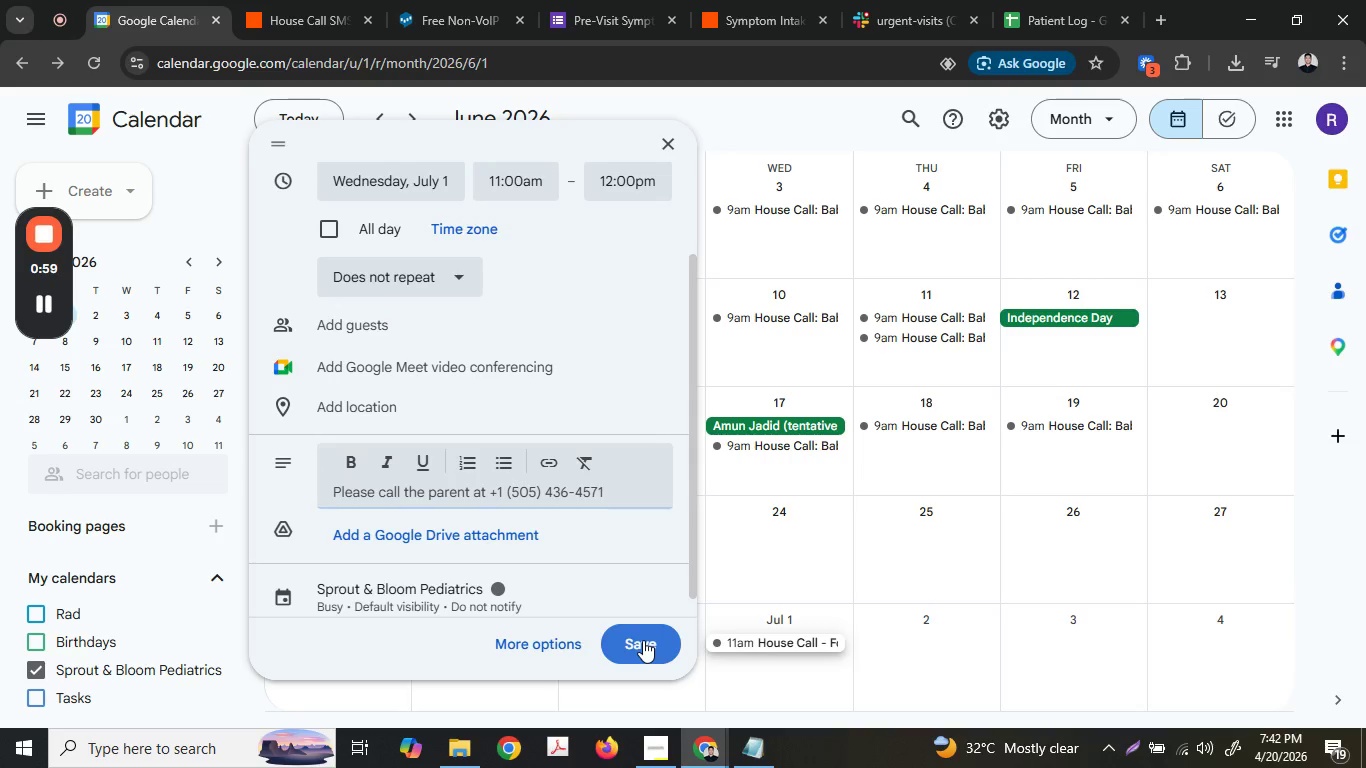 
mouse_move([645, 634])
 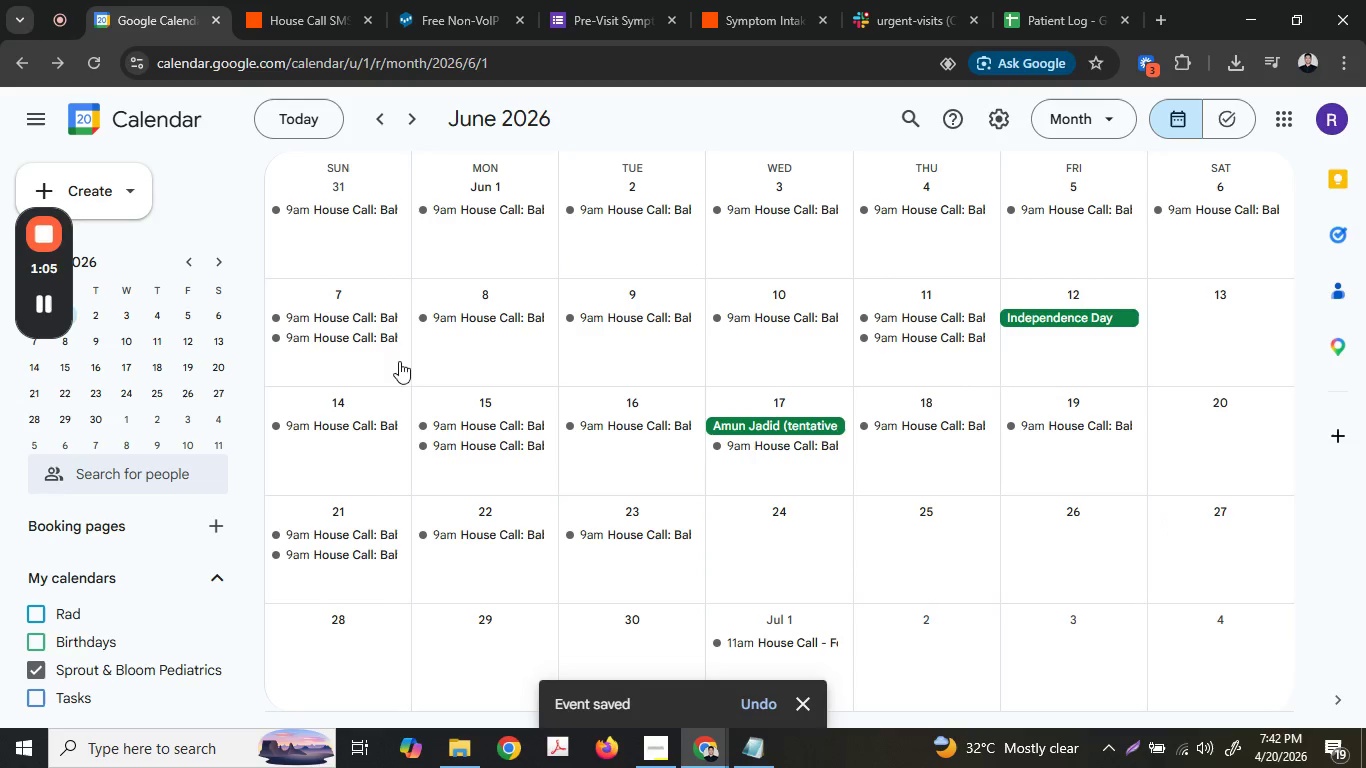 
left_click([313, 0])
 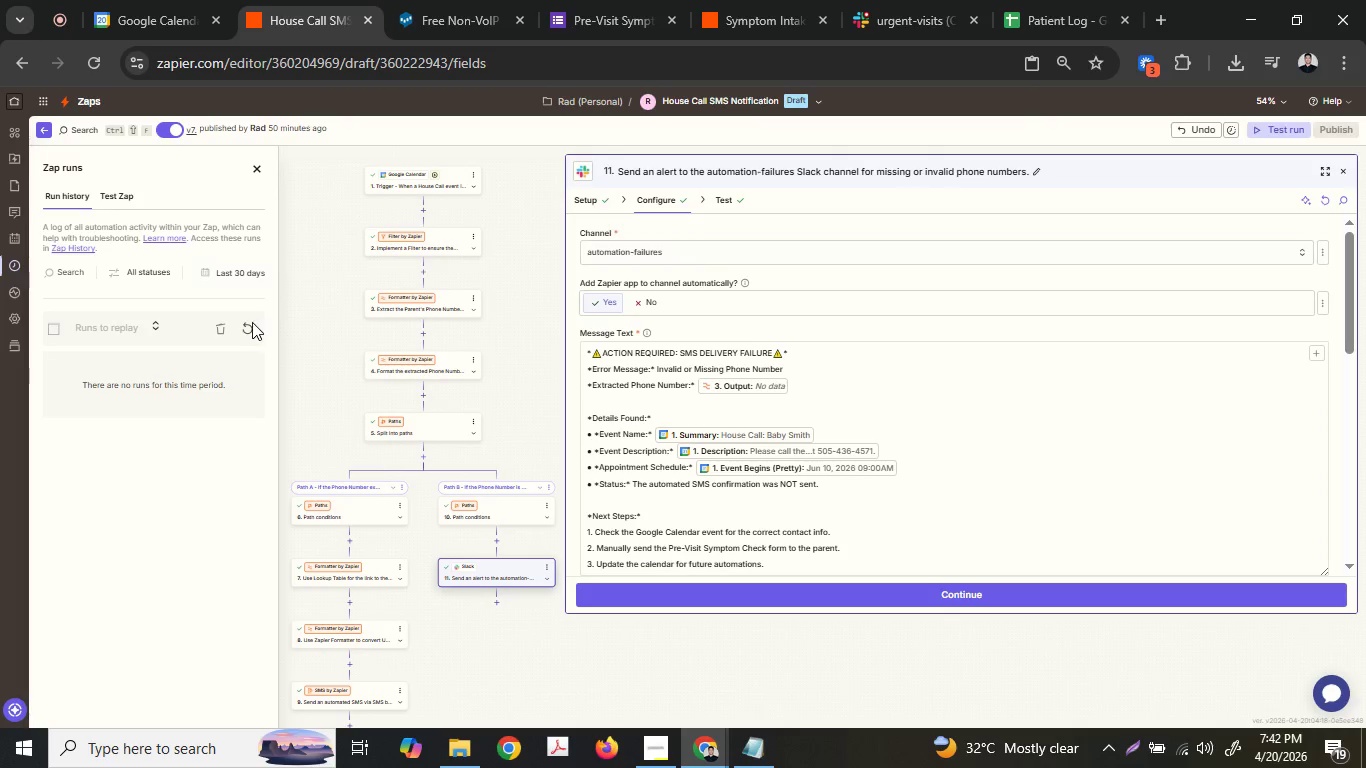 
left_click([246, 321])
 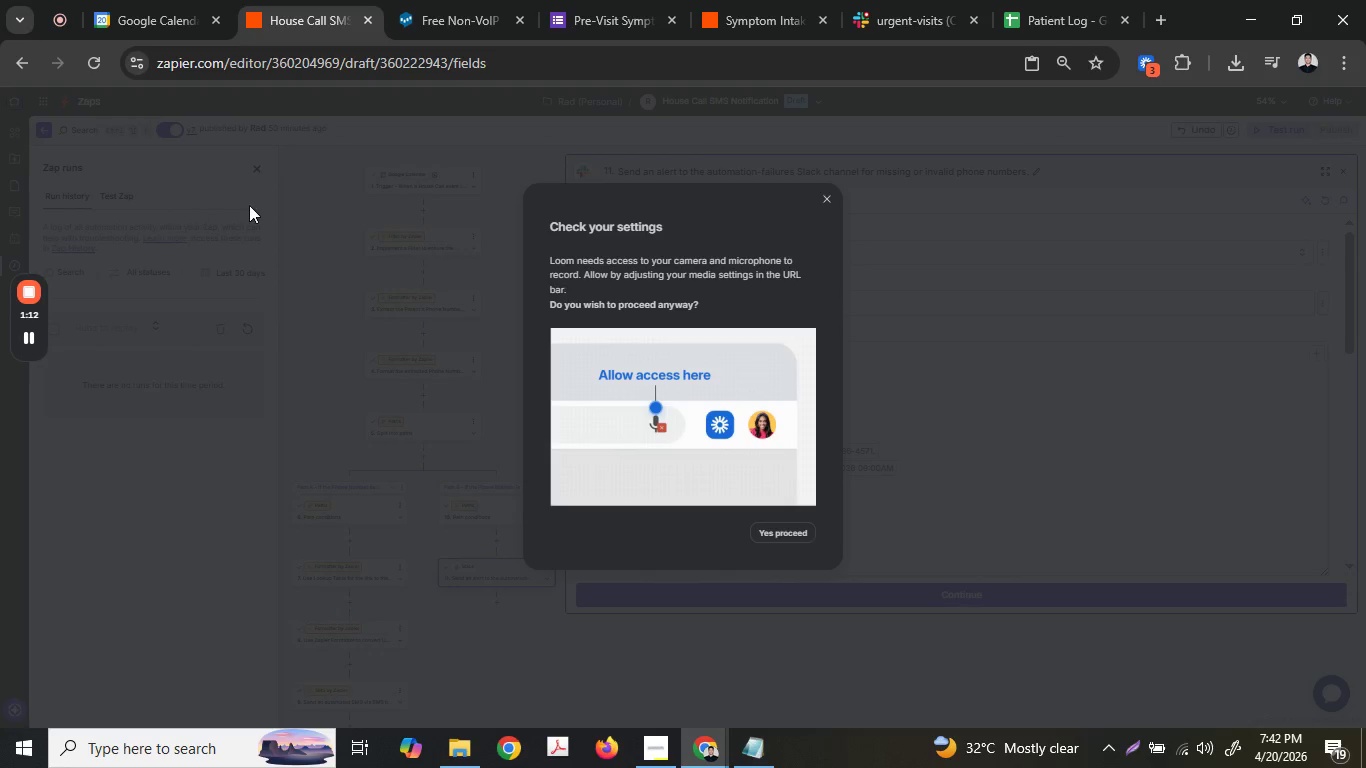 
left_click([830, 196])
 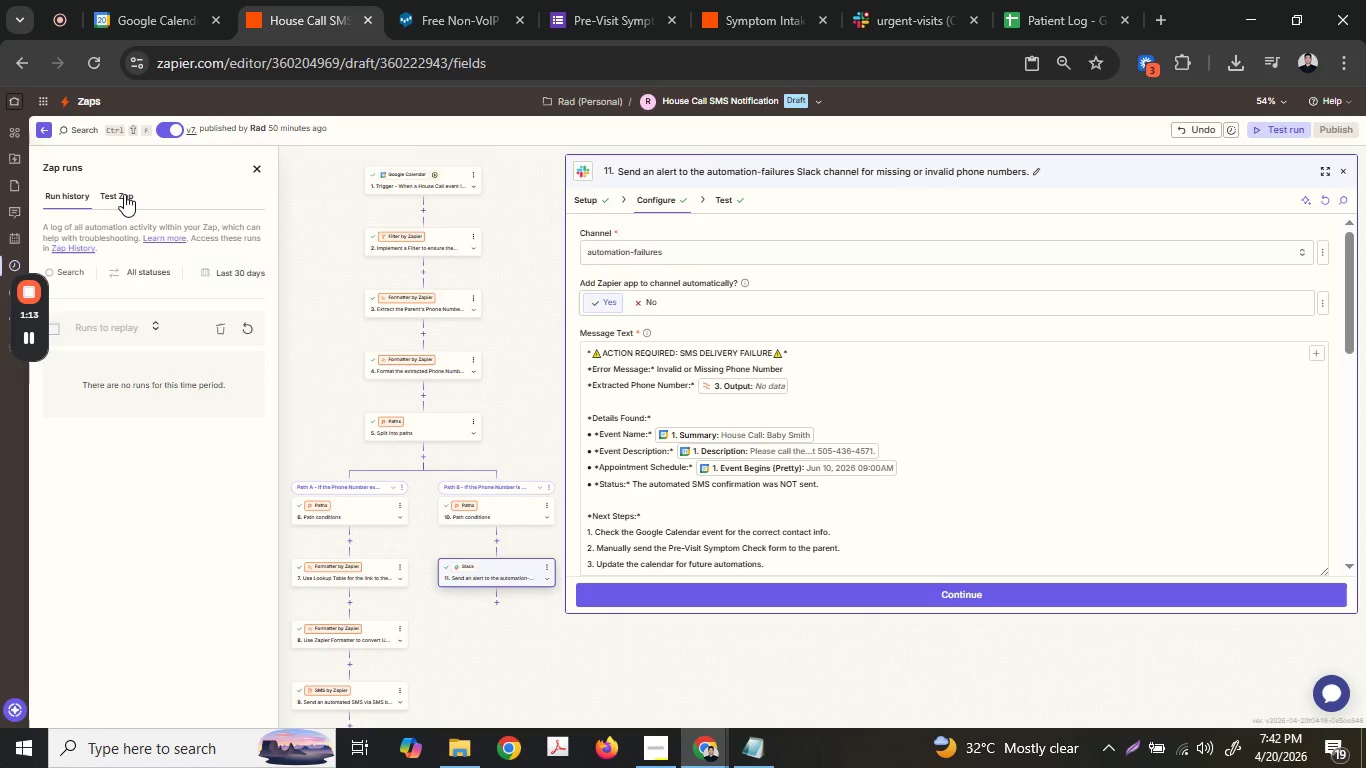 
left_click([123, 193])
 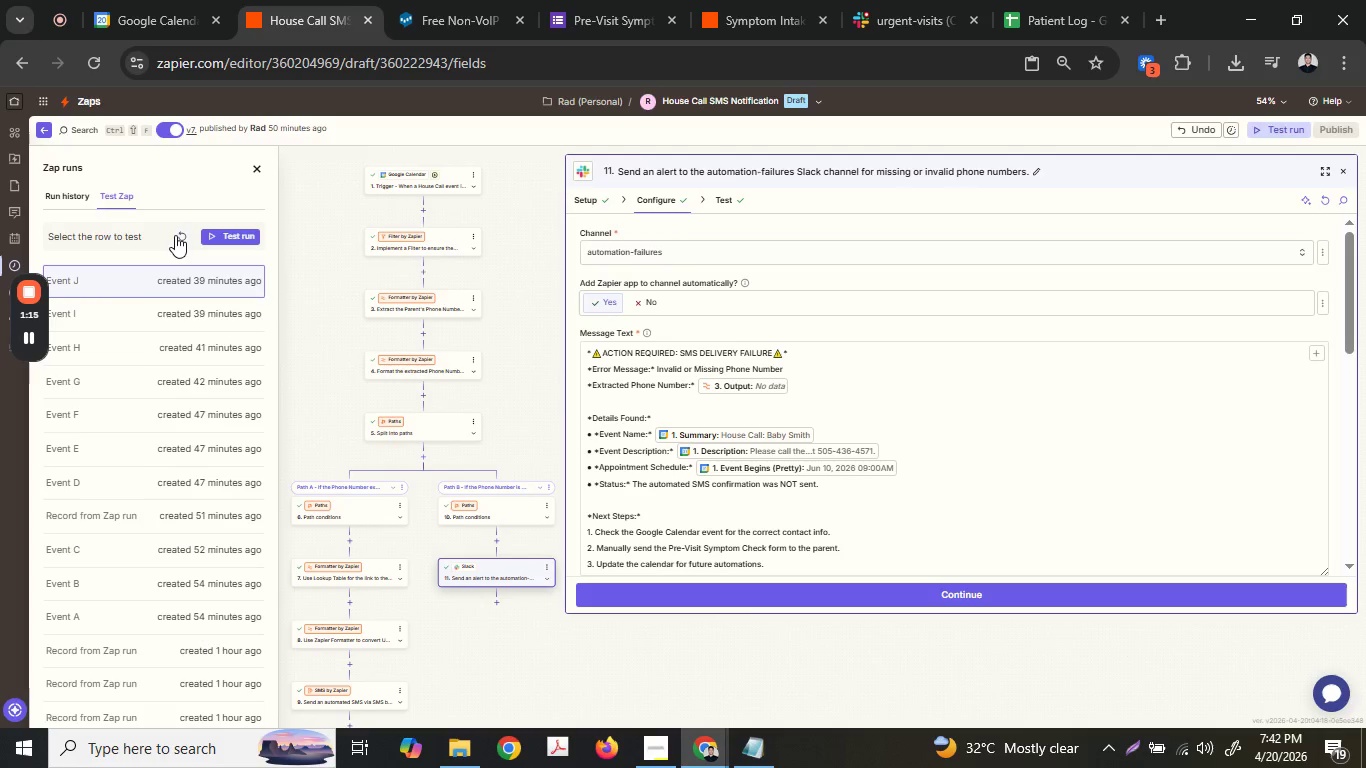 
left_click([175, 234])
 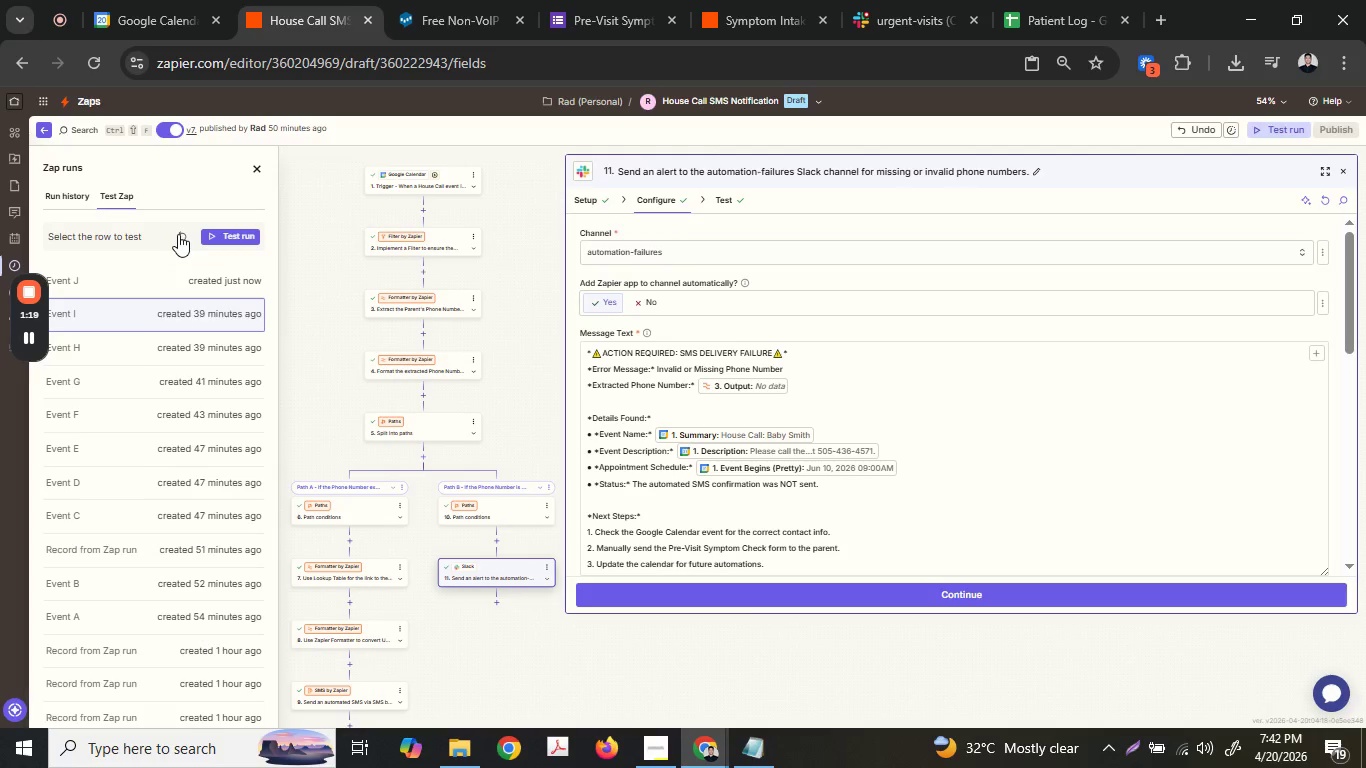 
wait(5.33)
 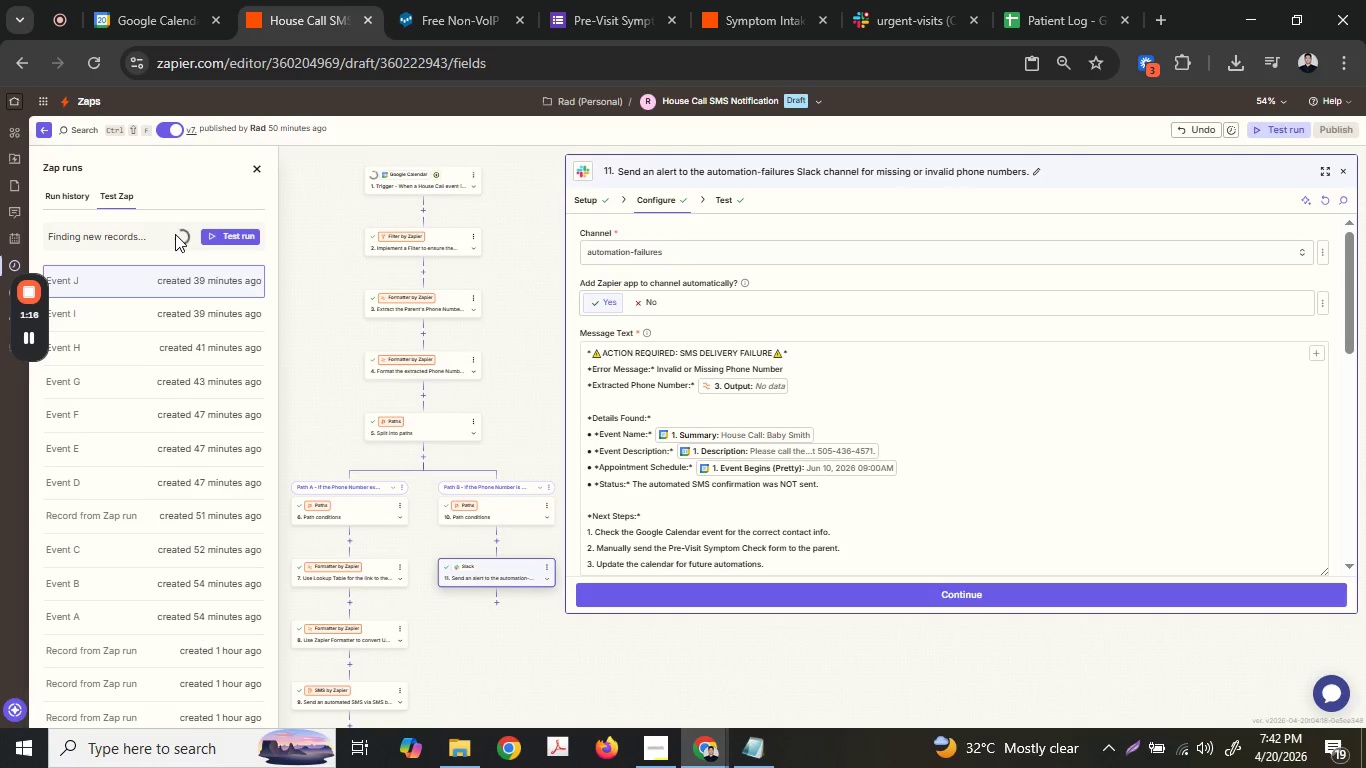 
left_click([179, 277])
 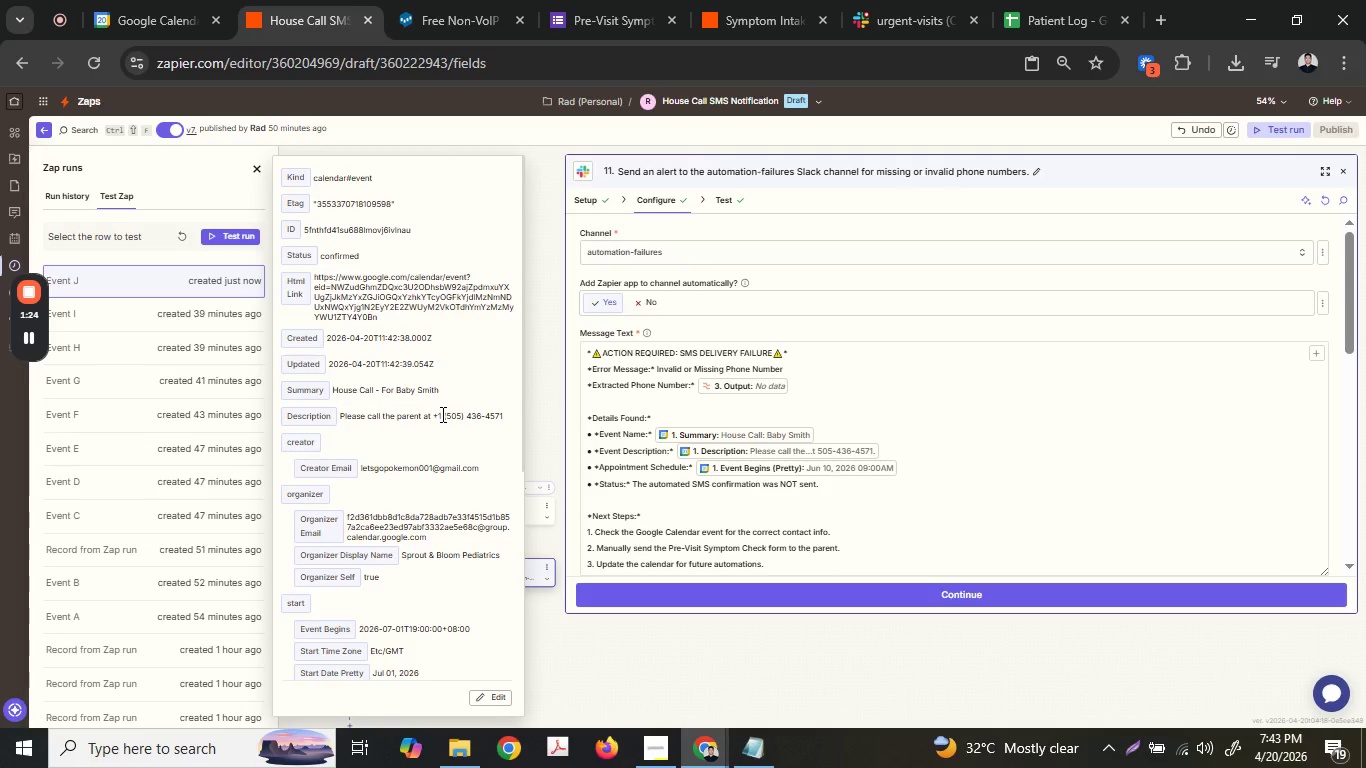 
wait(5.61)
 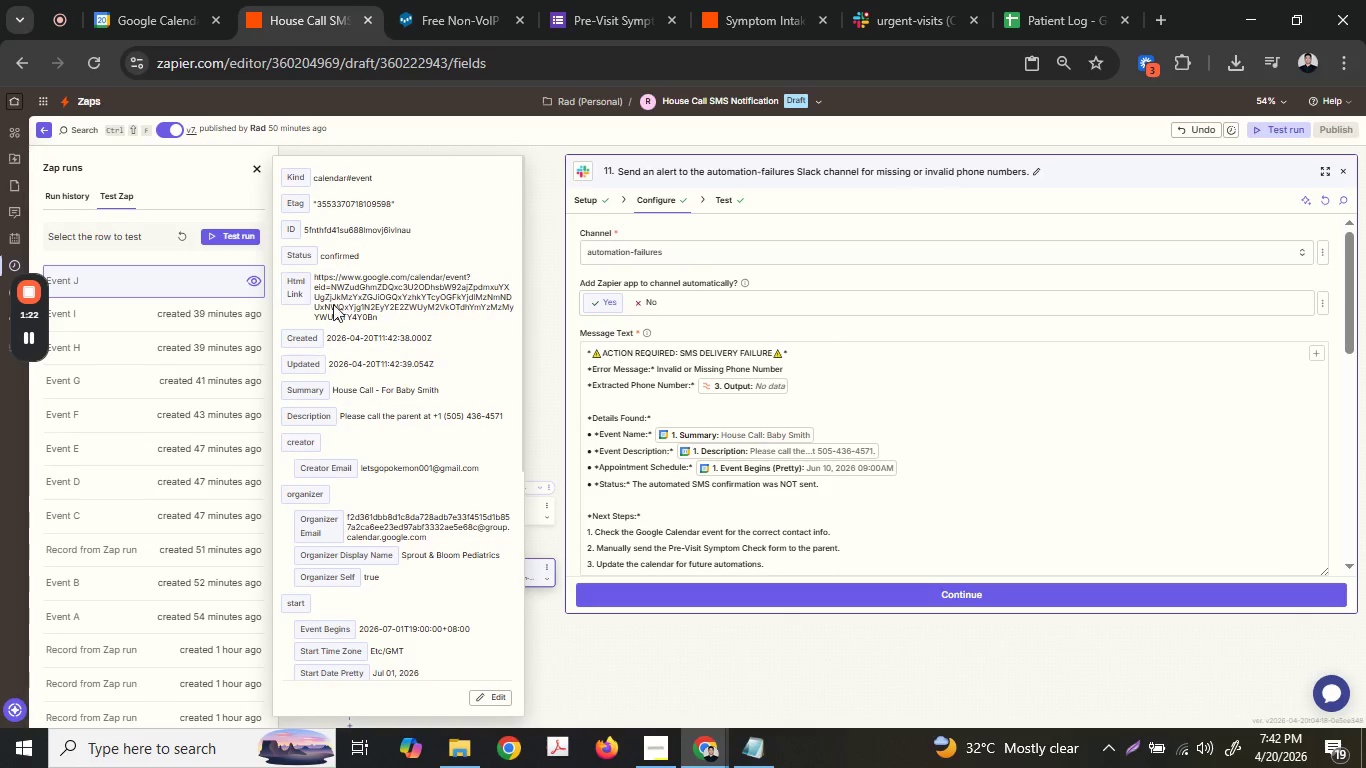 
left_click([63, 200])
 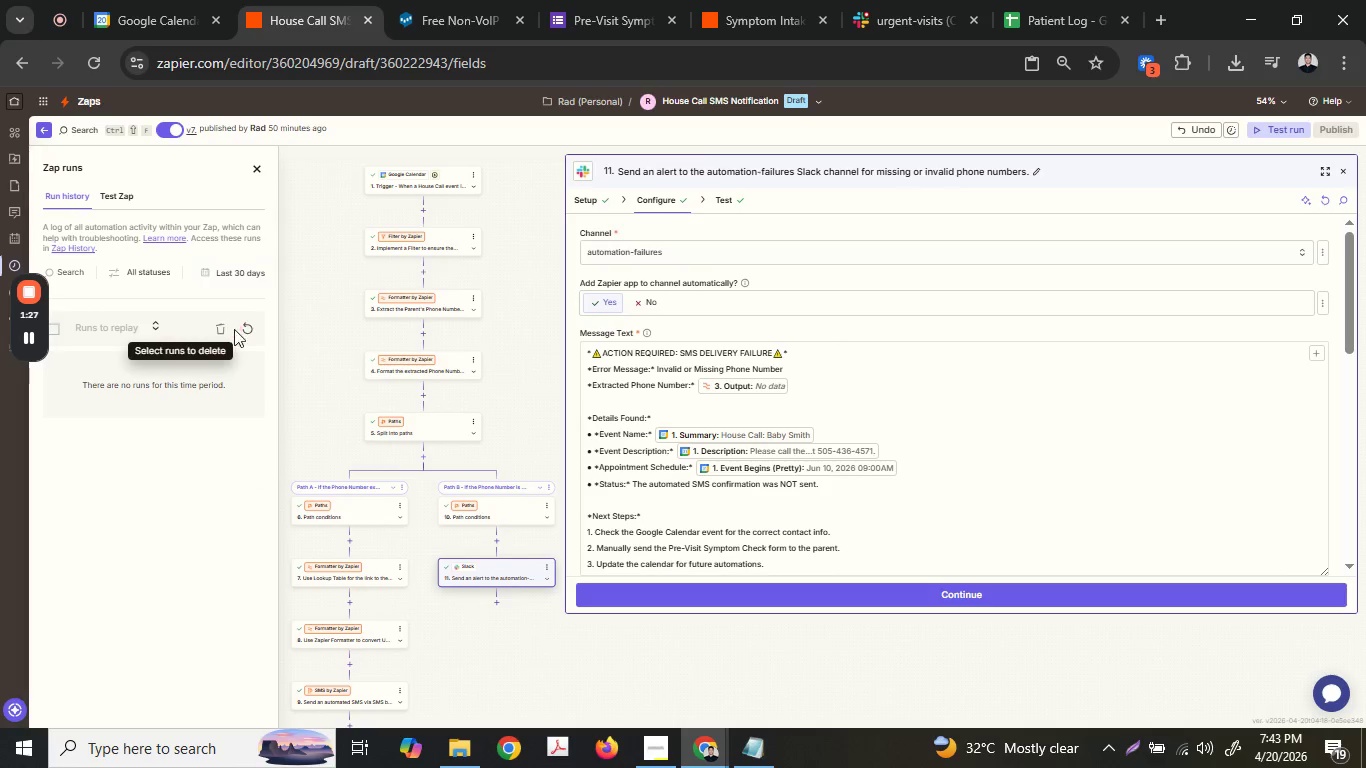 
left_click([247, 332])
 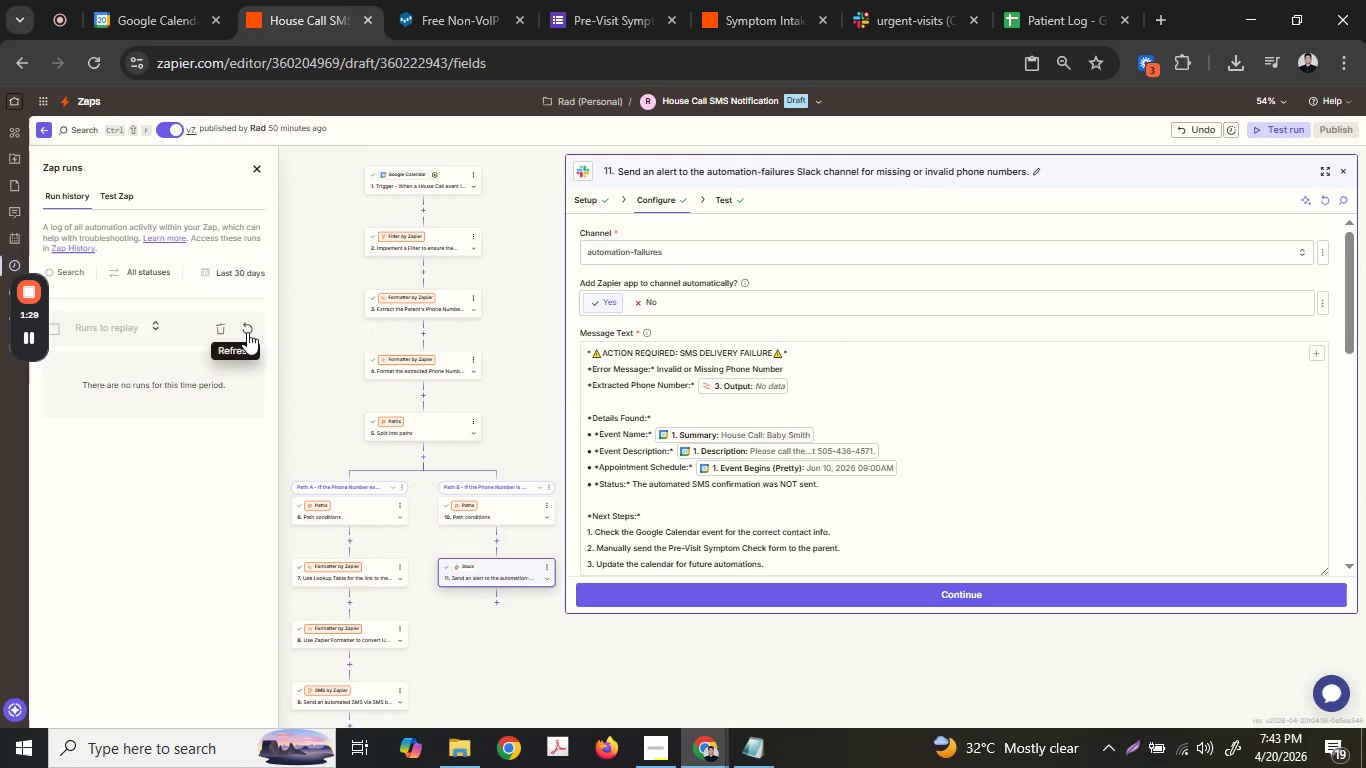 
left_click([247, 332])
 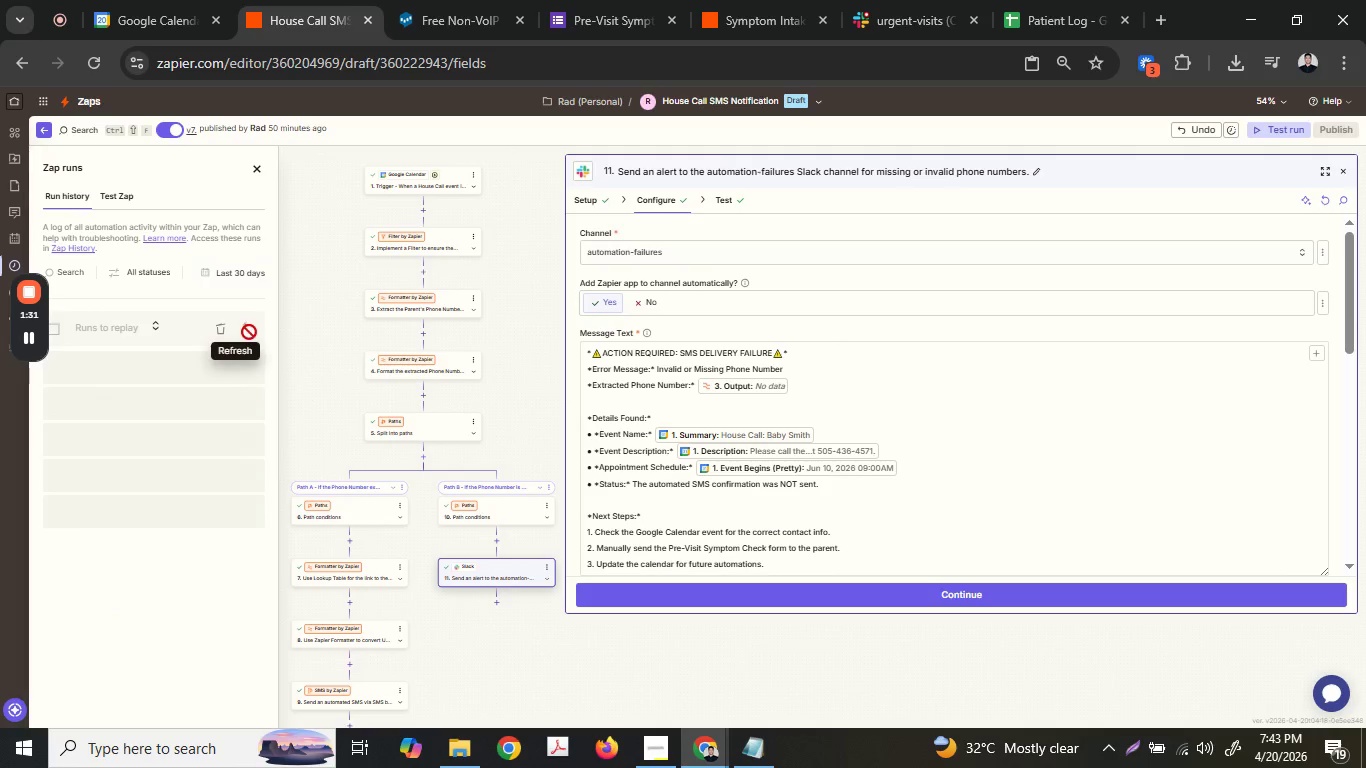 
left_click([249, 332])
 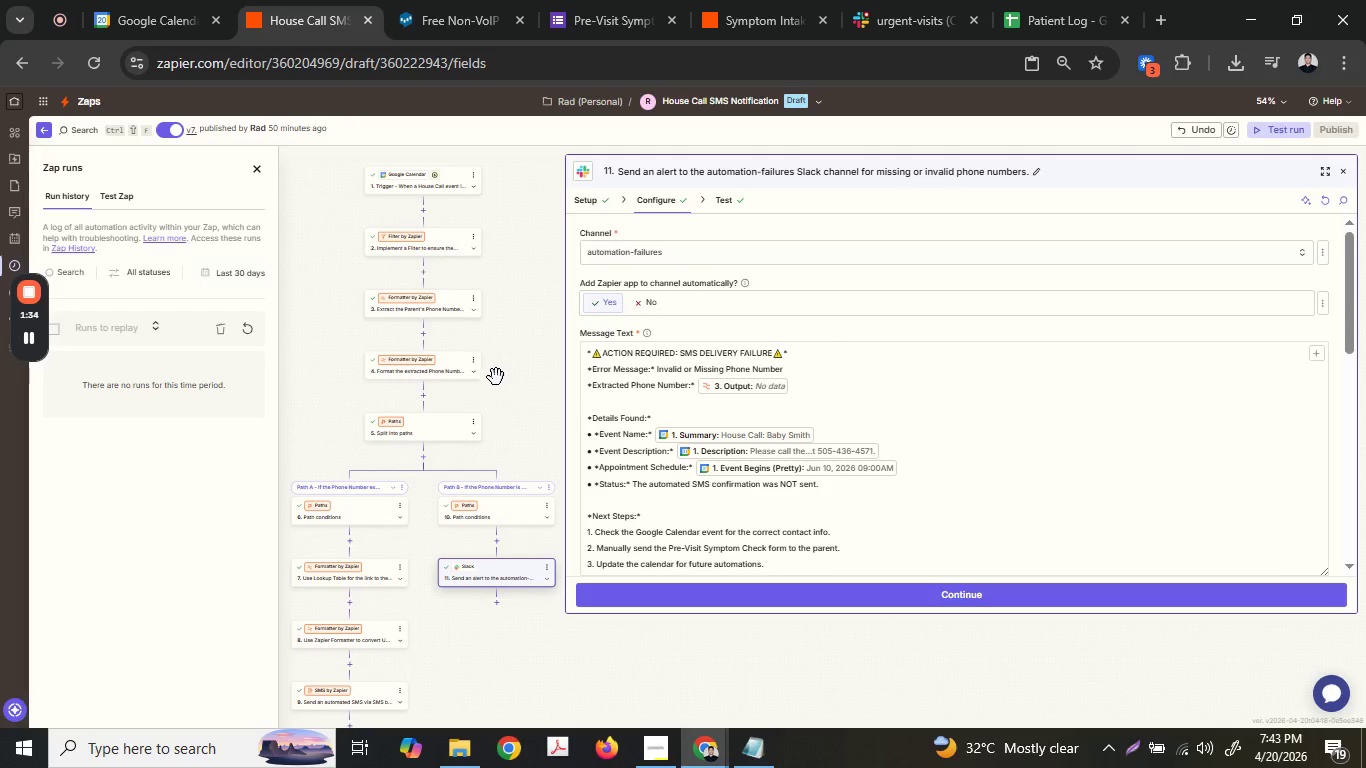 
left_click([254, 321])
 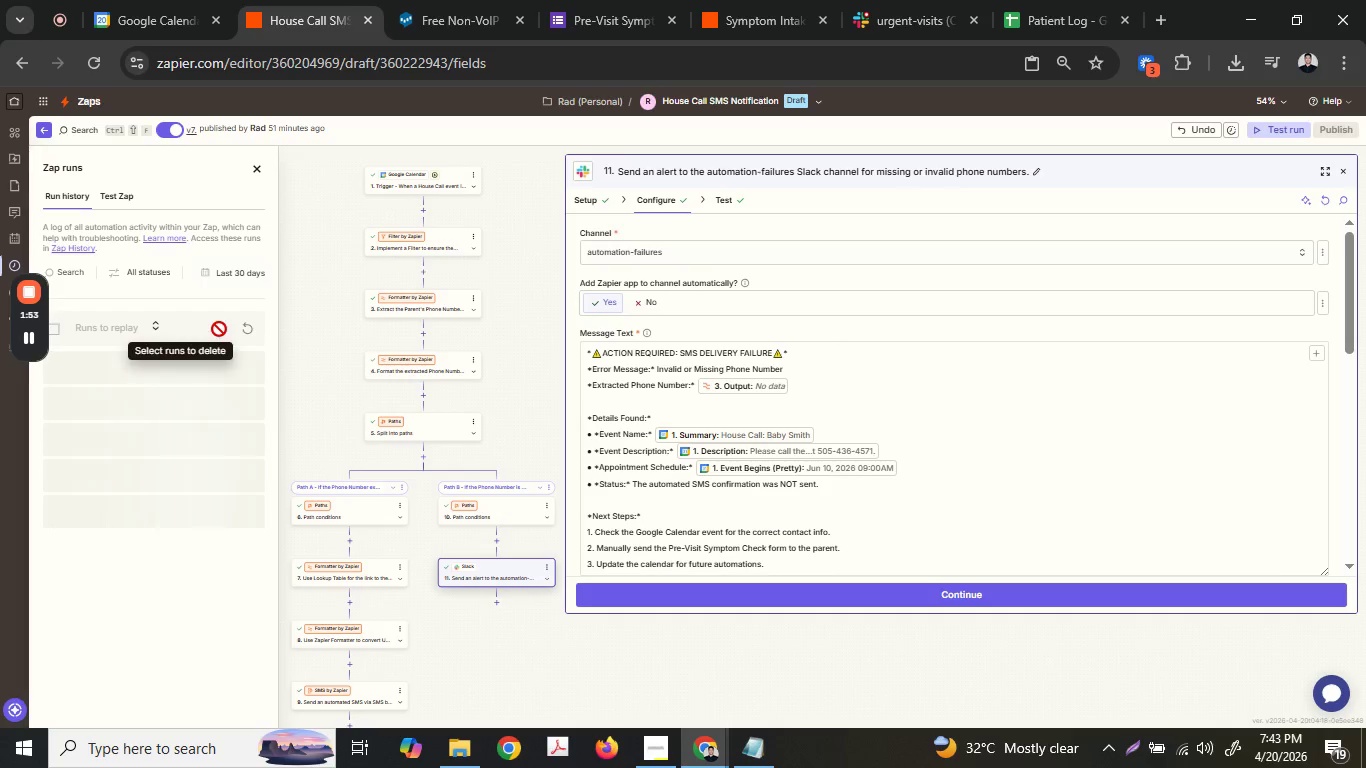 
wait(22.75)
 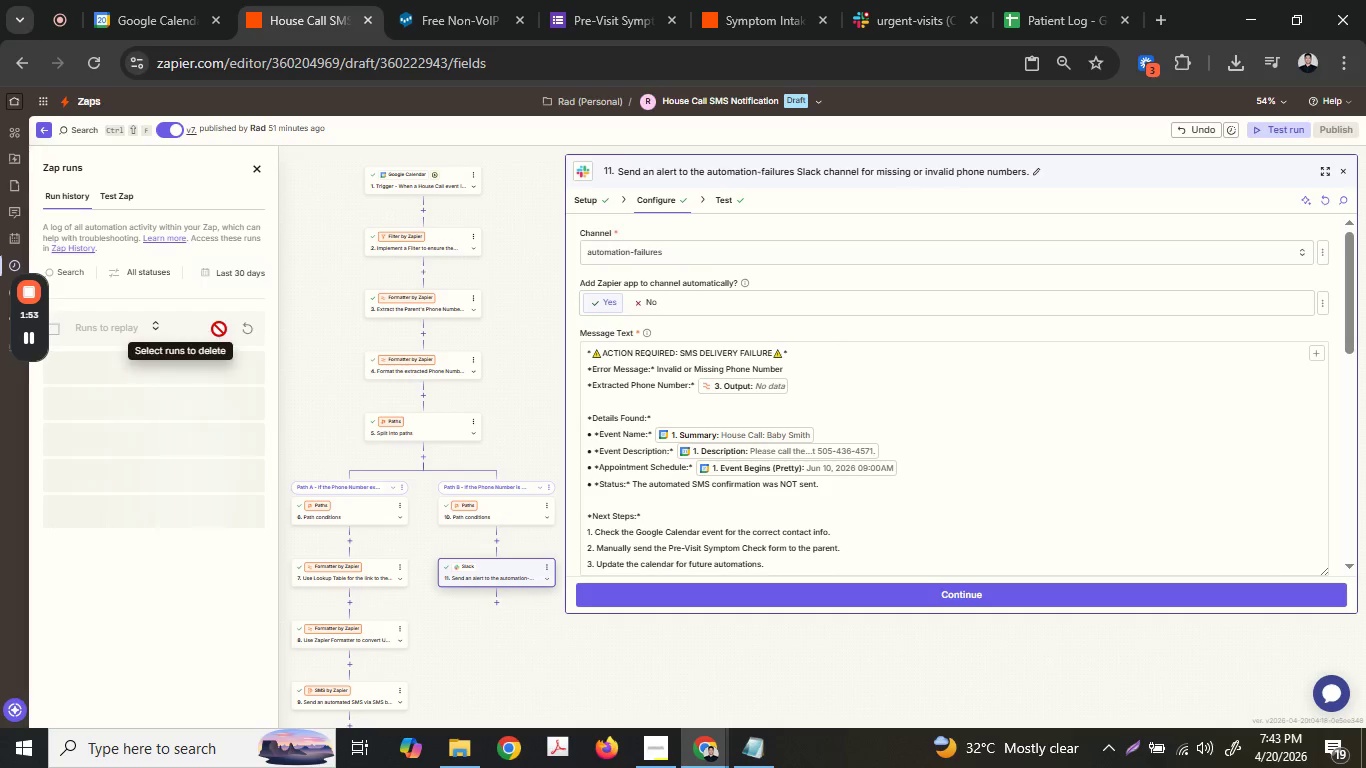 
double_click([121, 195])